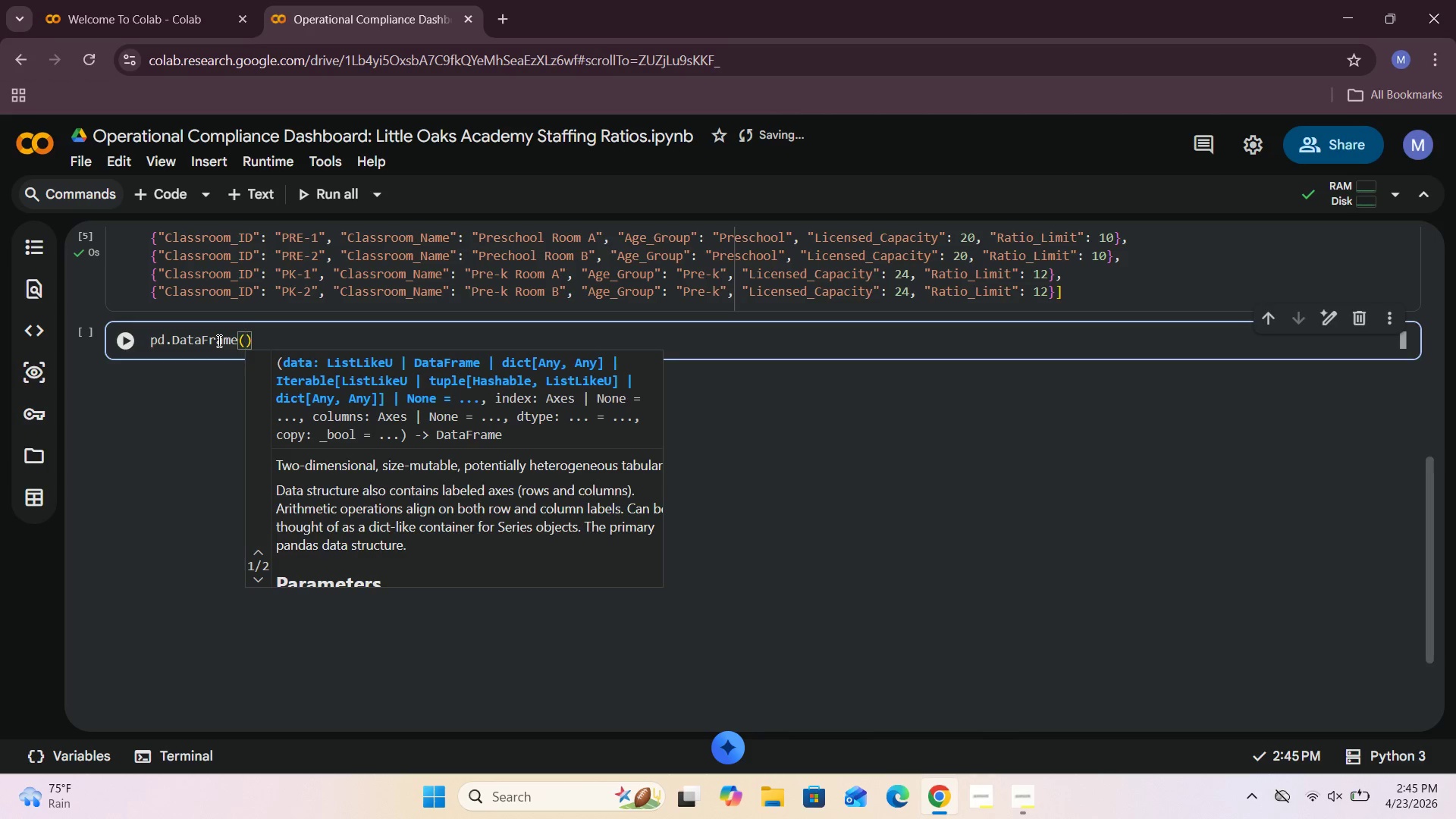 
key(CapsLock)
 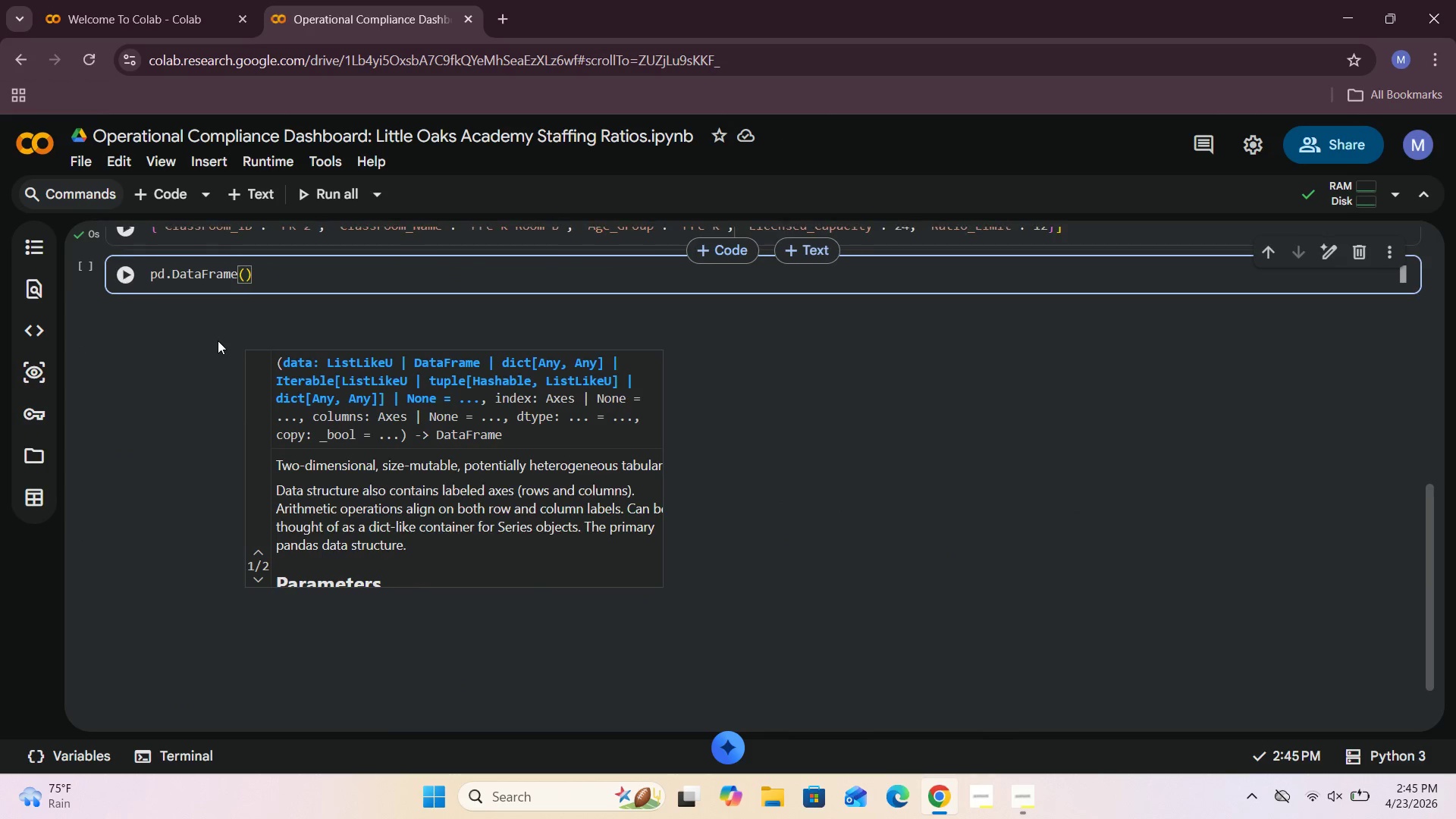 
wait(5.36)
 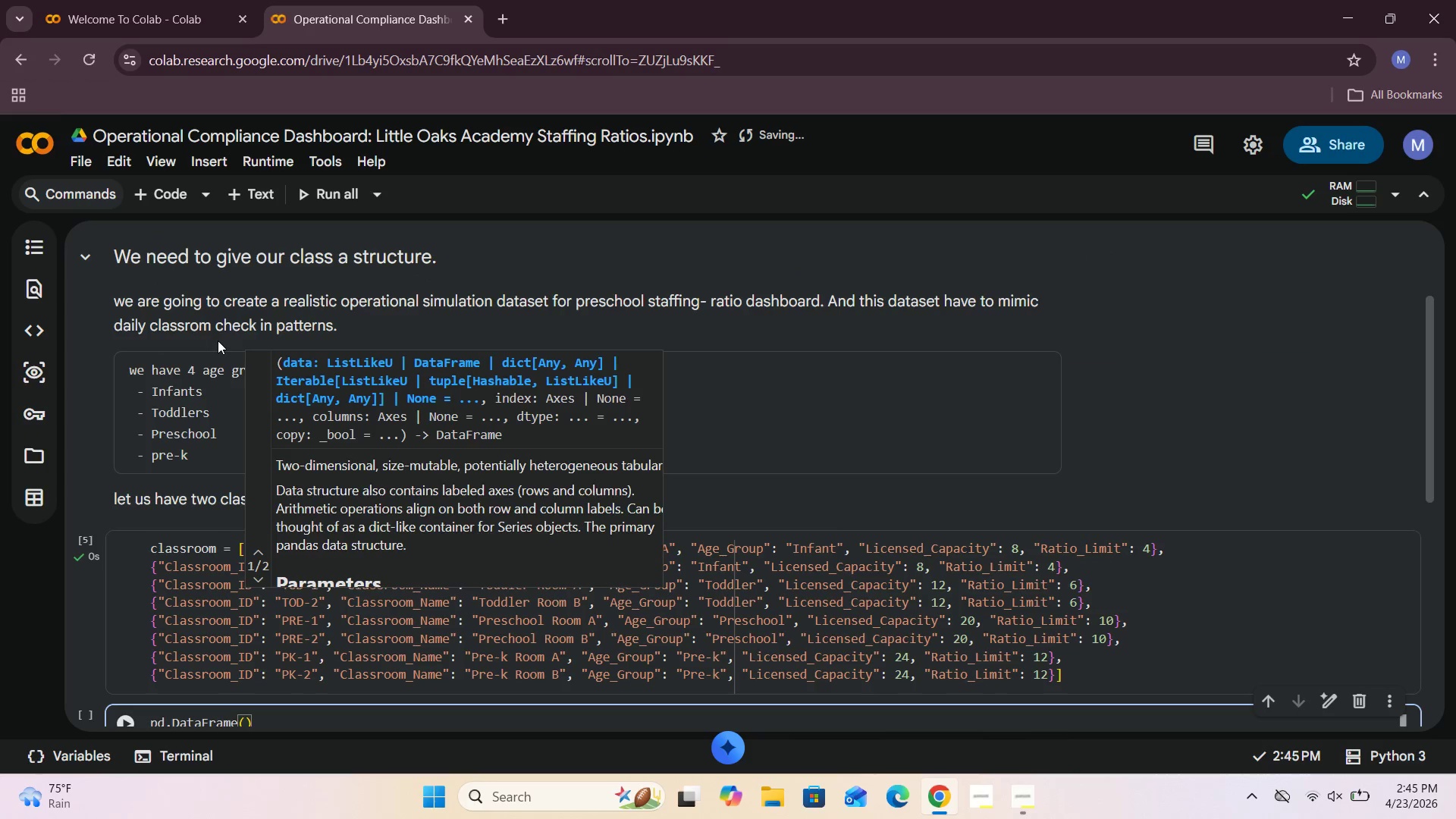 
type(classroom)
 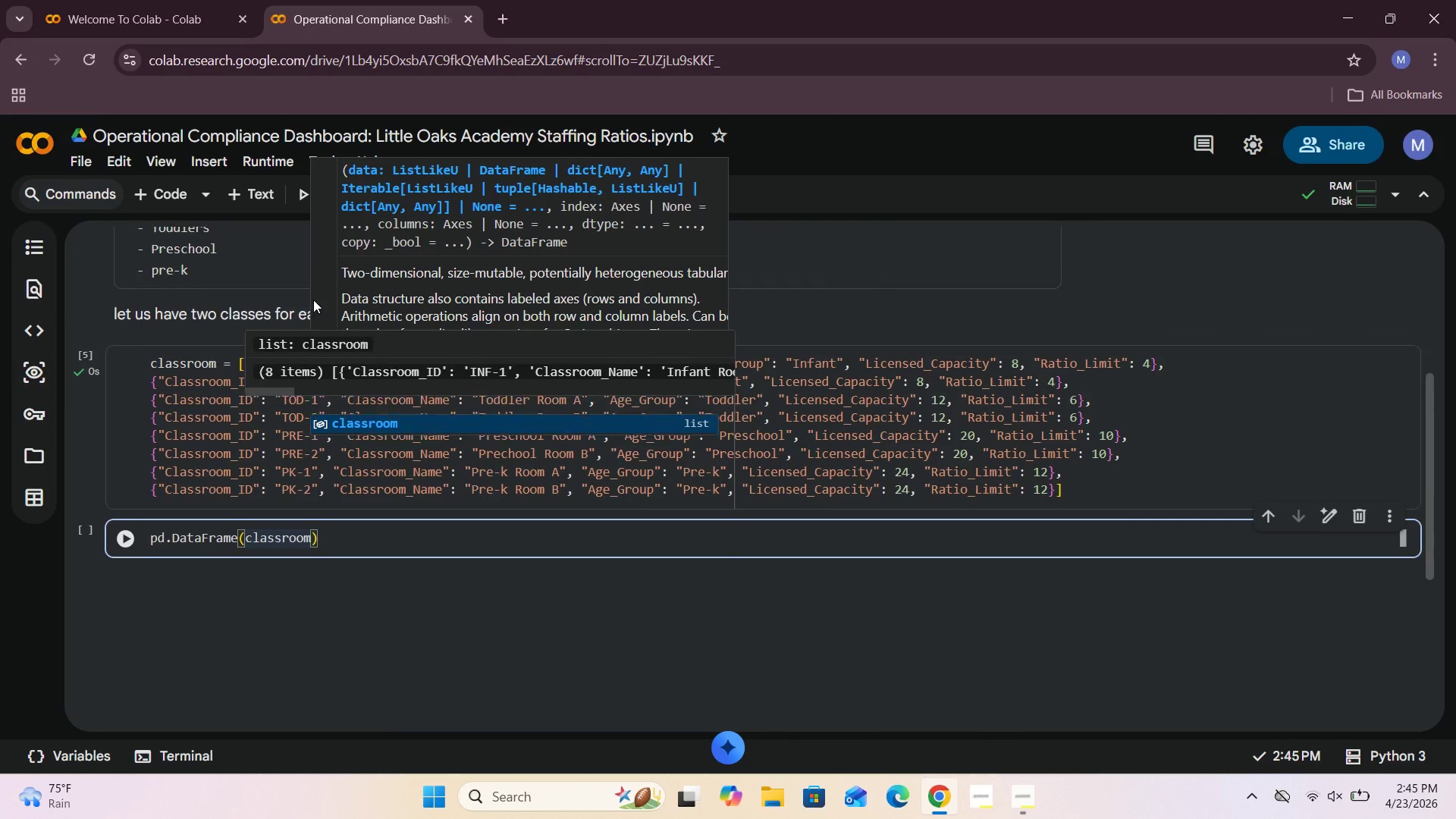 
key(S)
 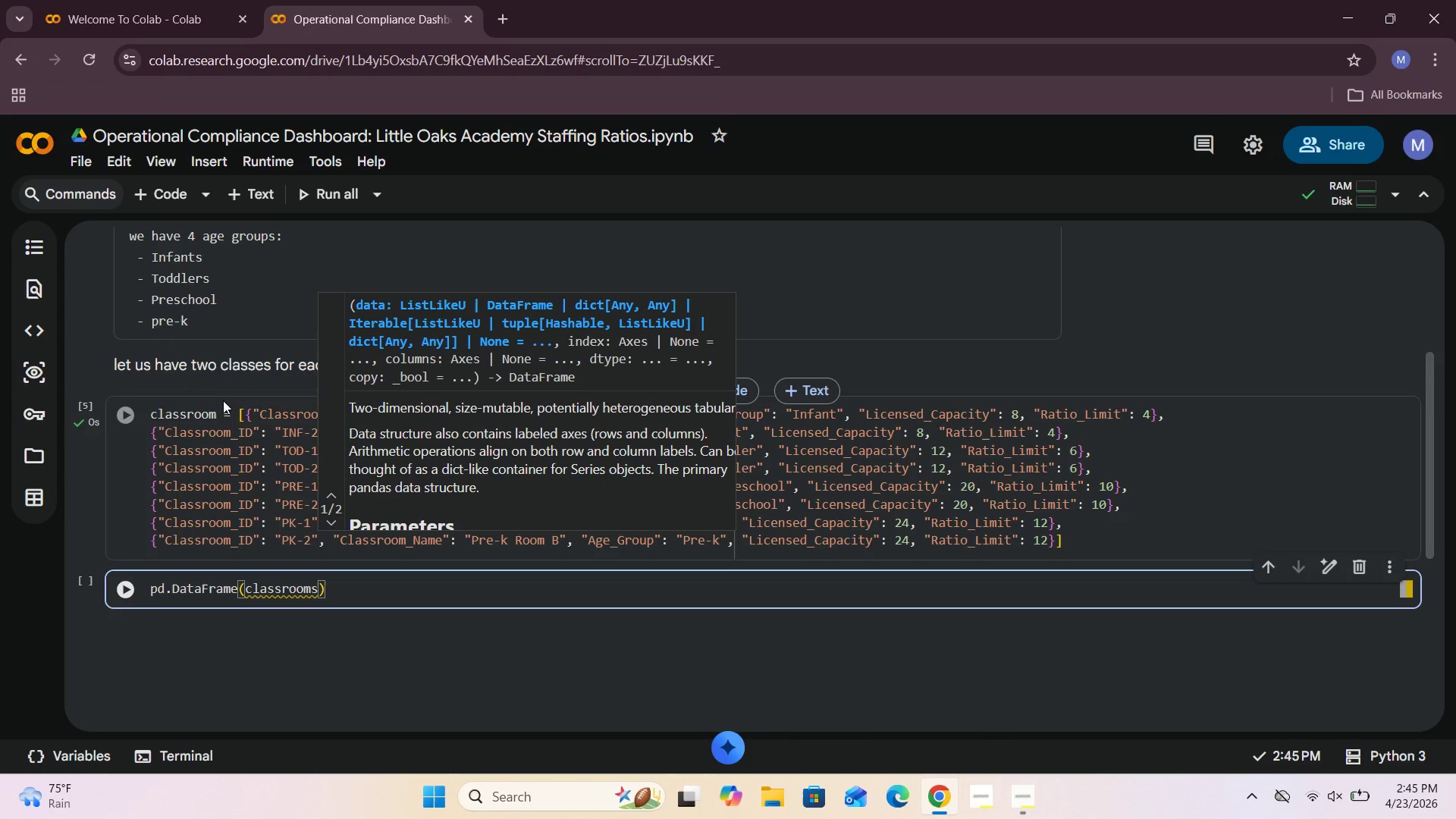 
left_click([213, 411])
 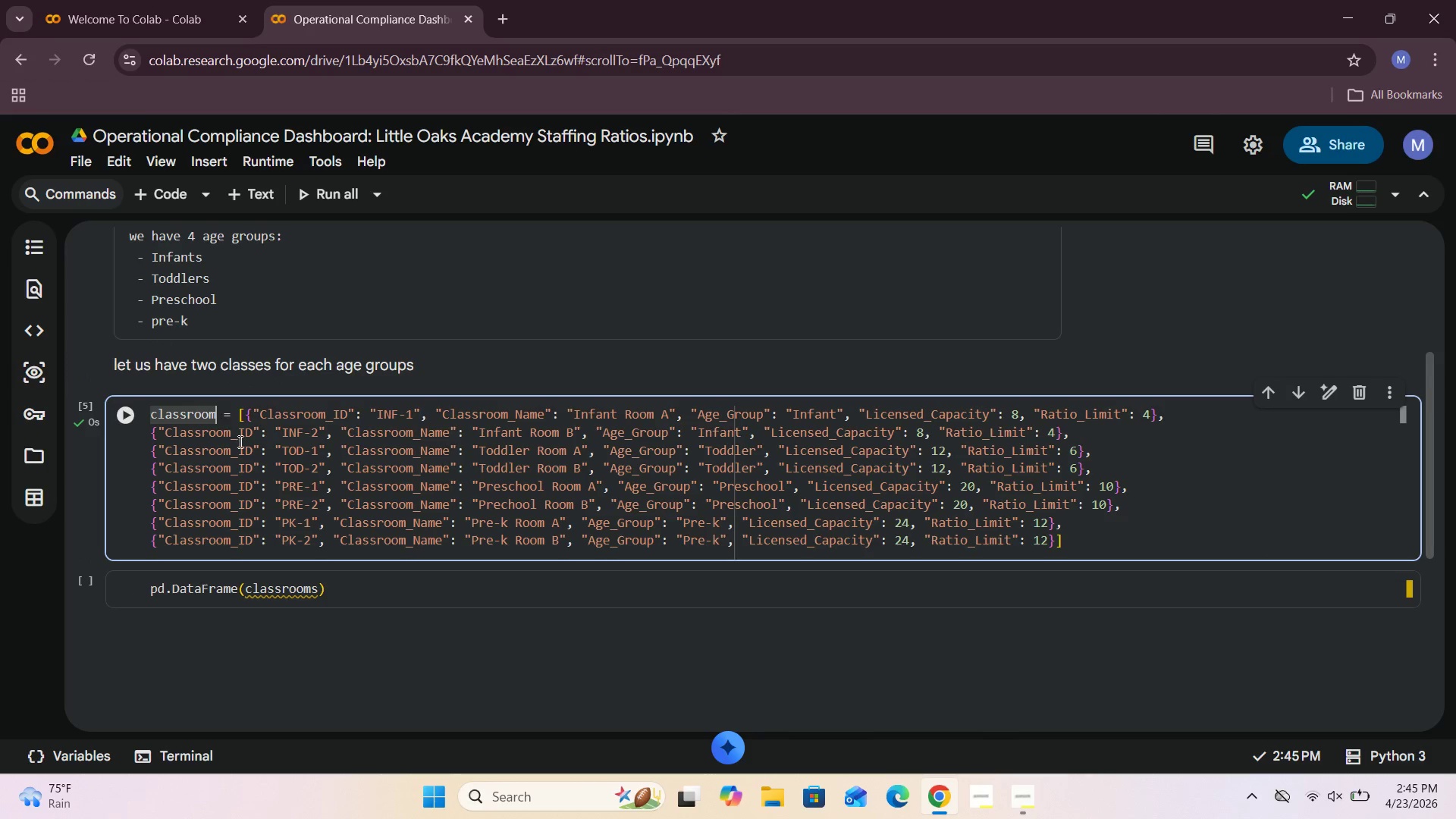 
key(S)
 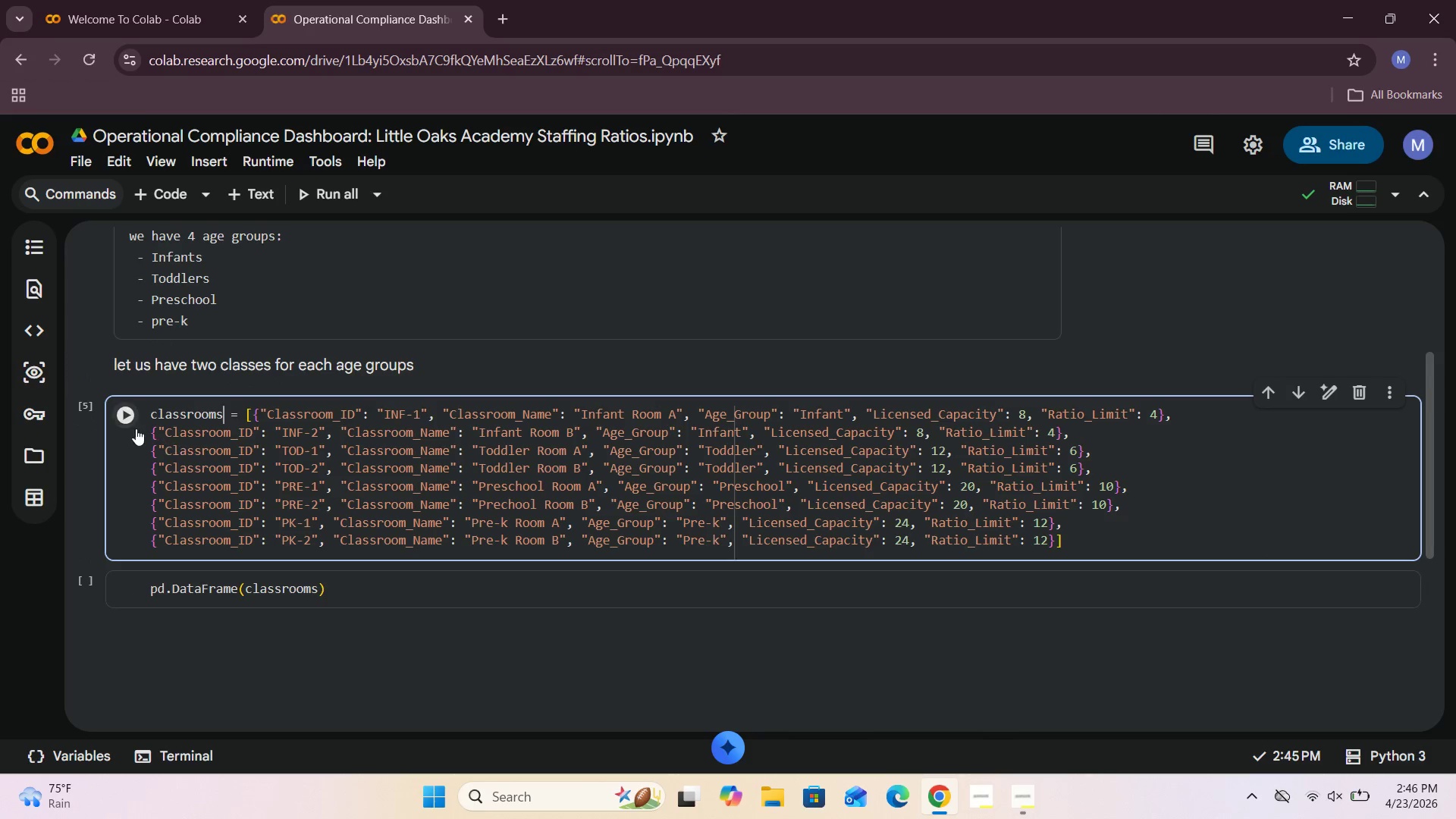 
left_click([120, 418])
 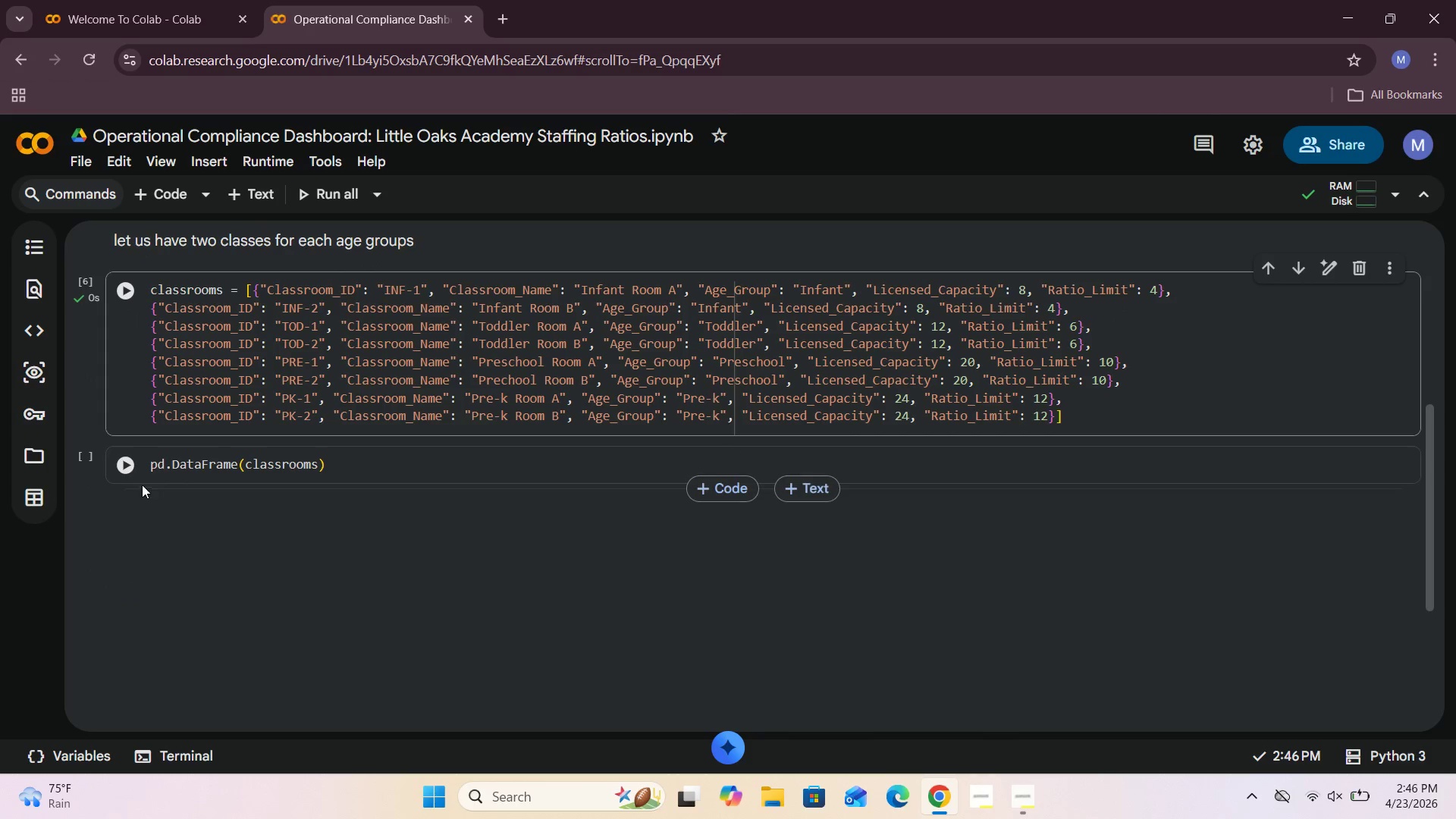 
left_click([154, 466])
 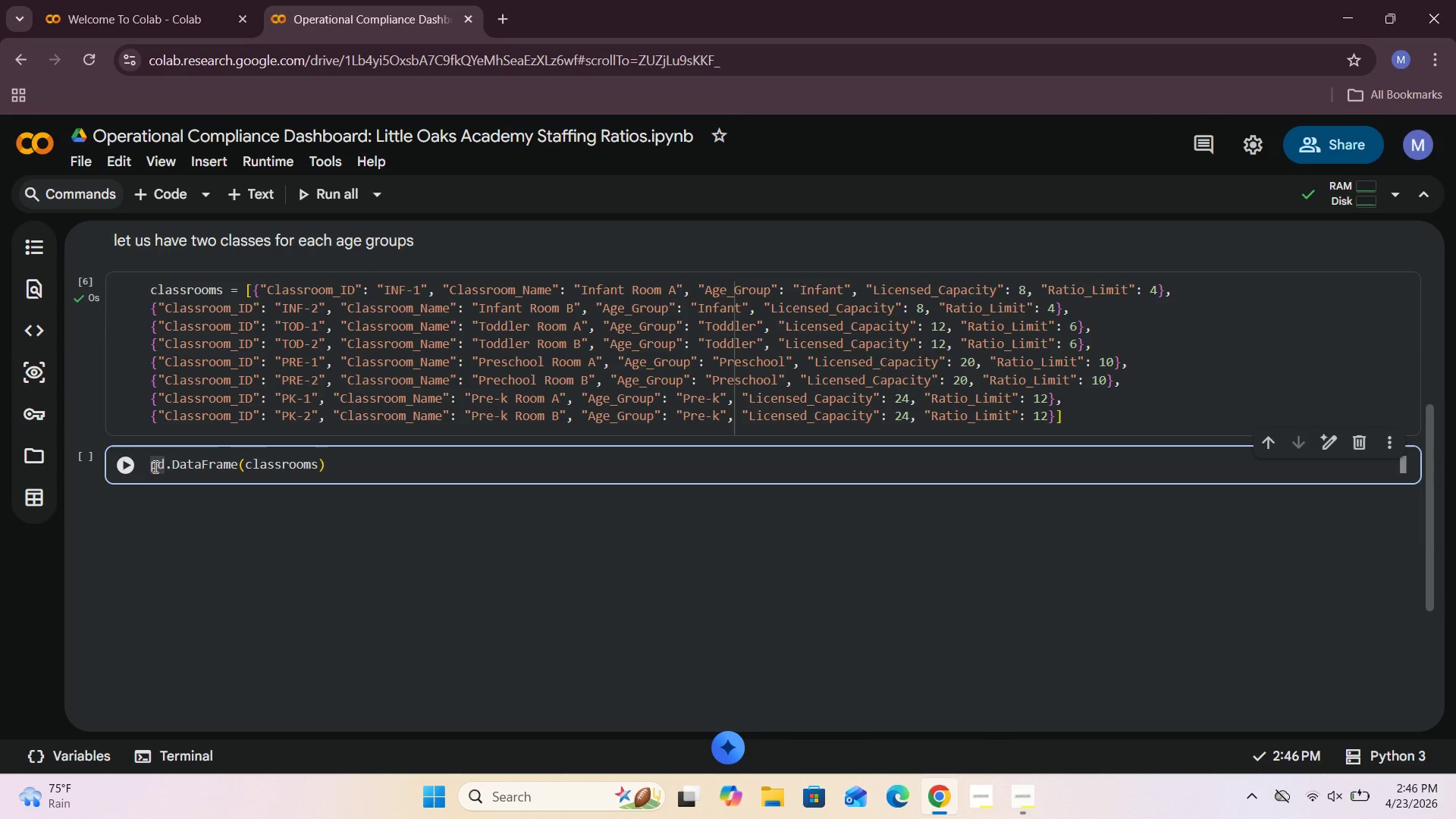 
key(ArrowLeft)
 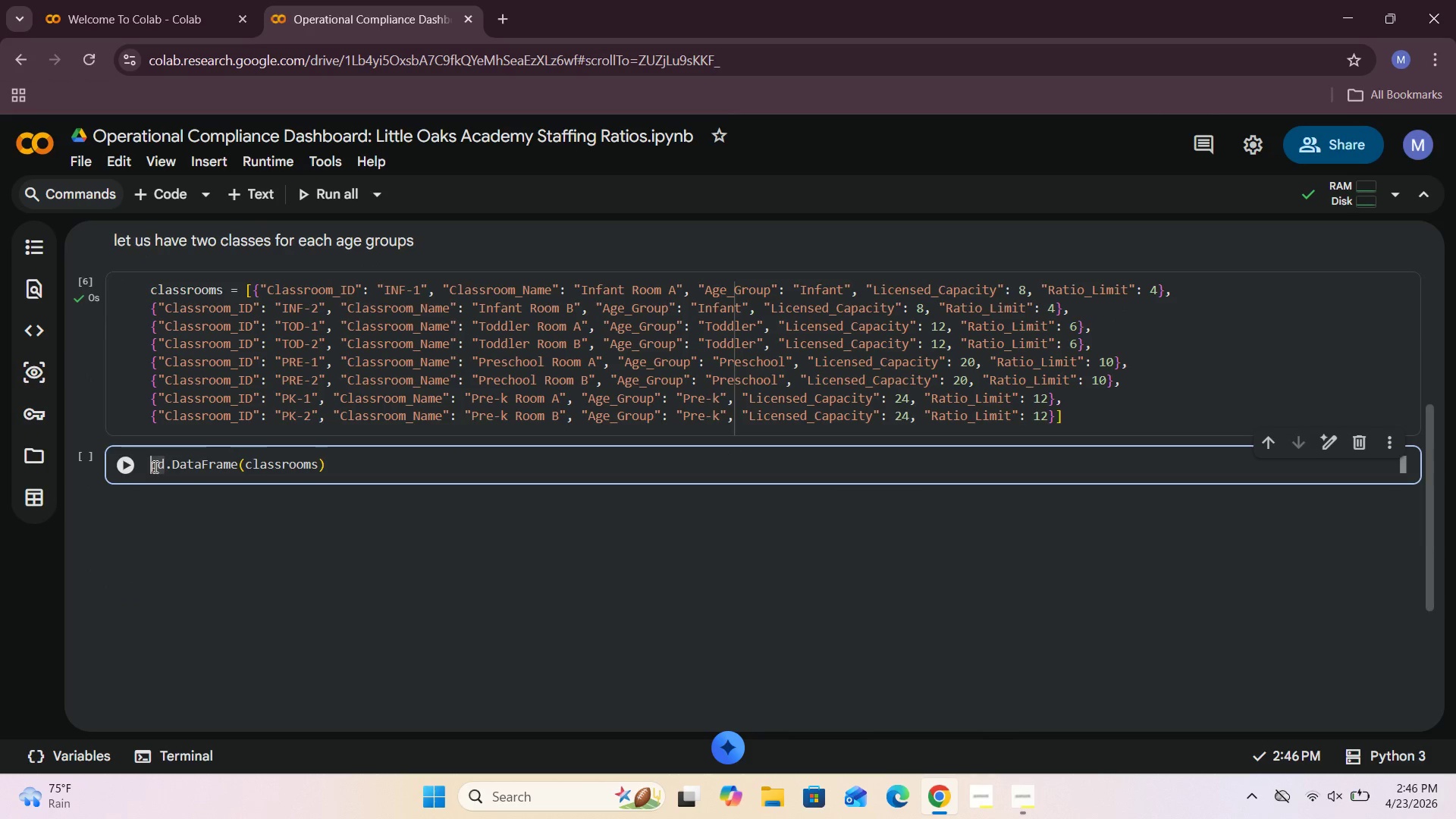 
key(Equal)
 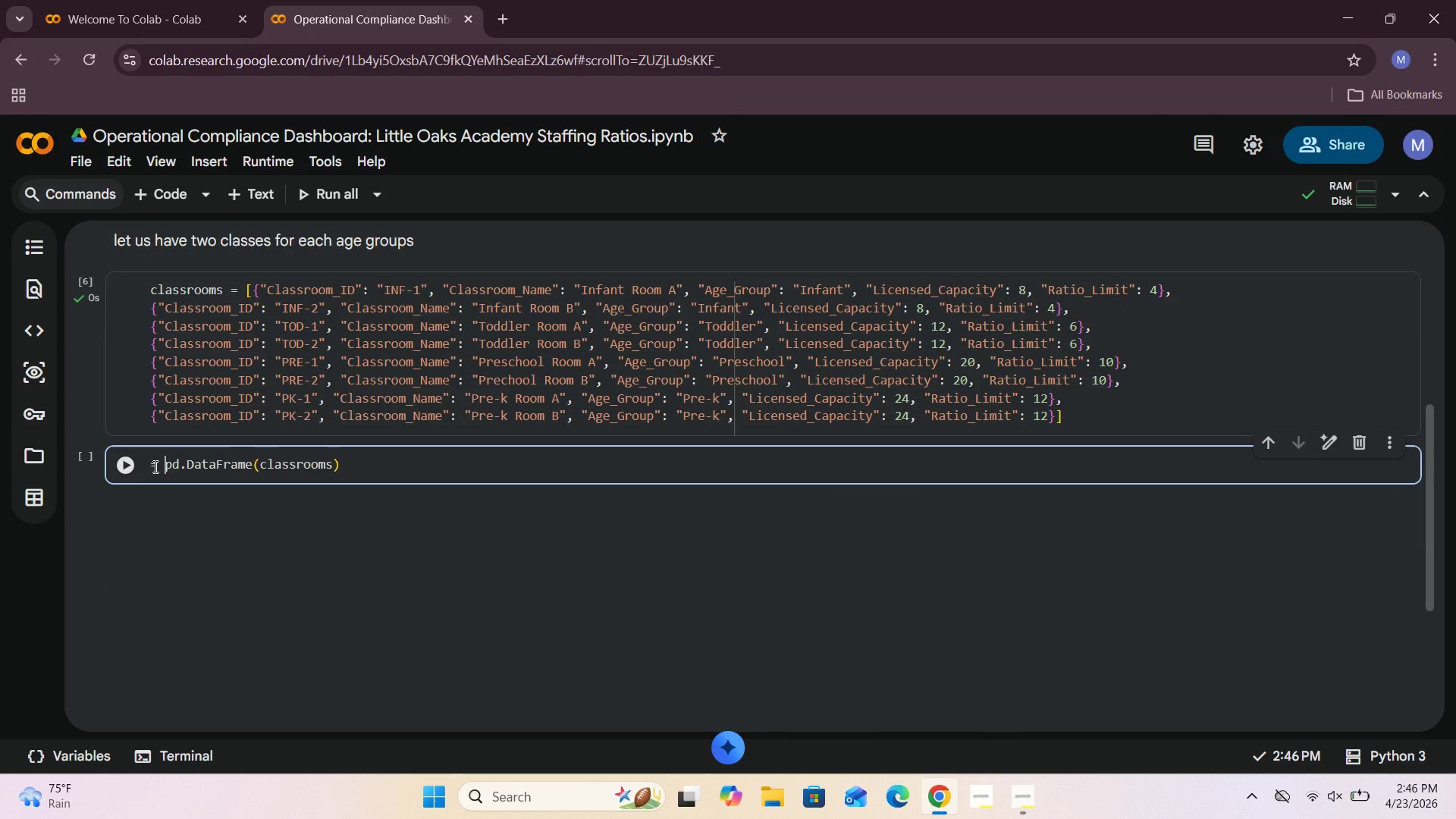 
key(Space)
 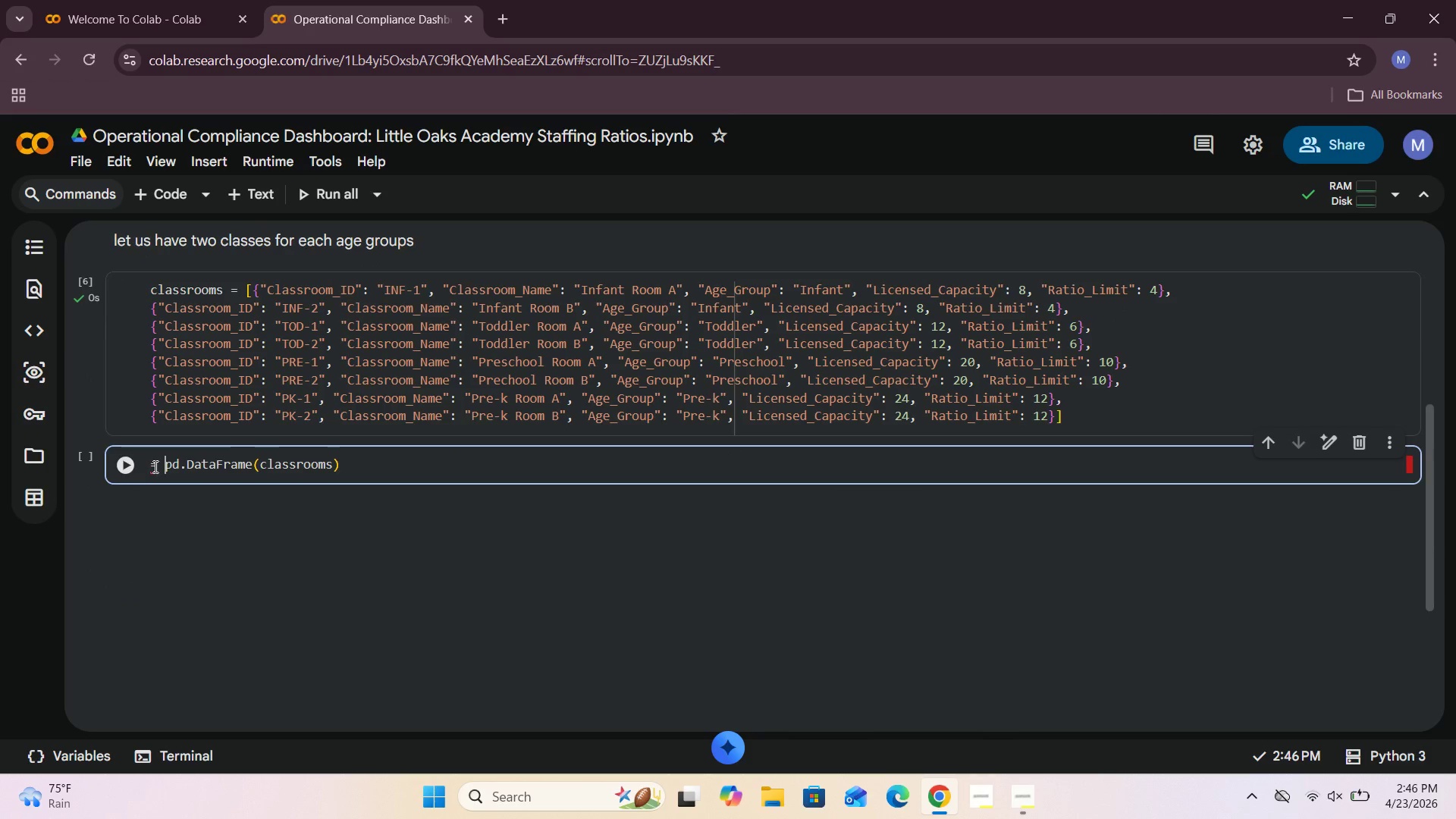 
key(ArrowLeft)
 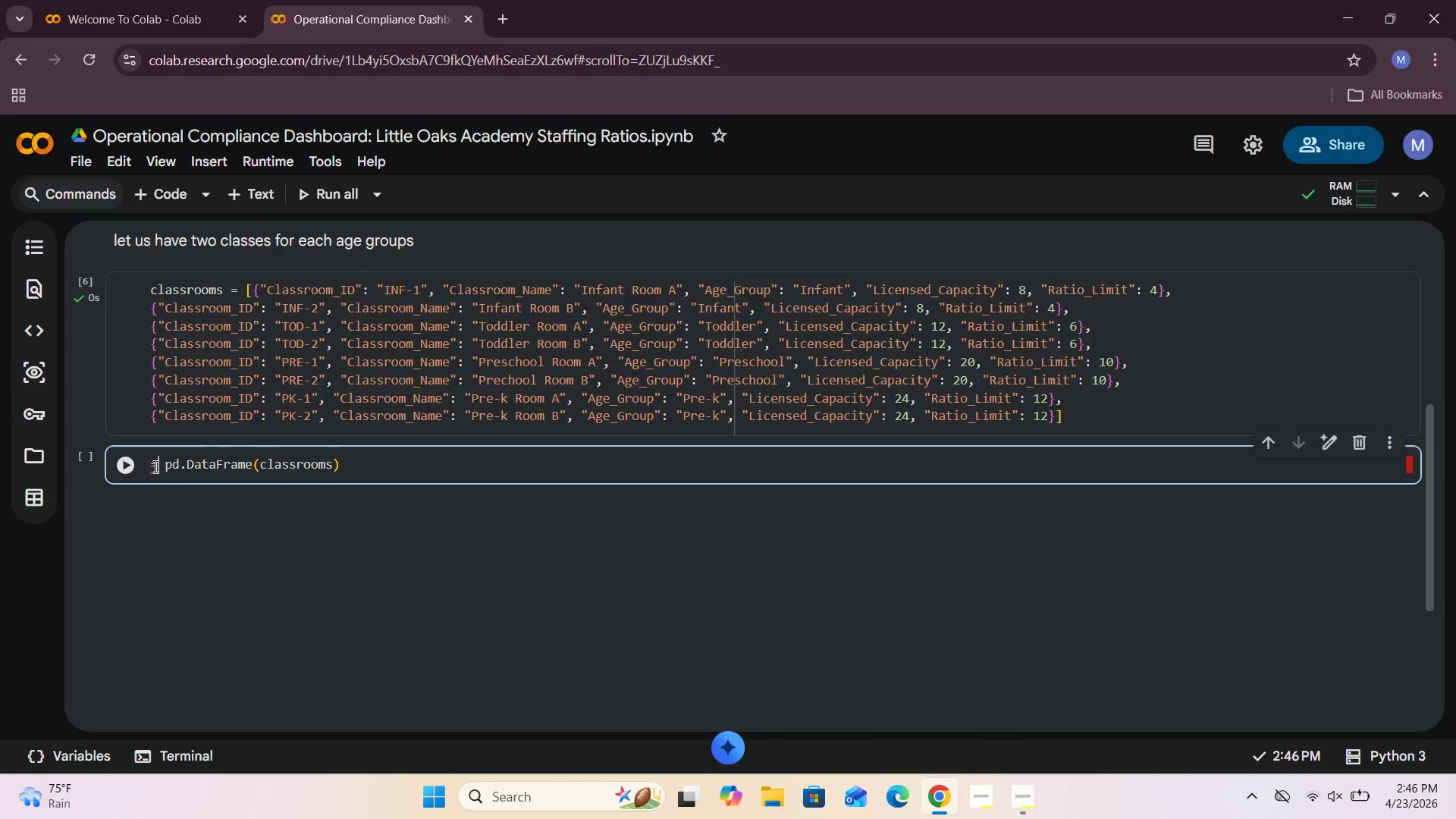 
key(ArrowLeft)
 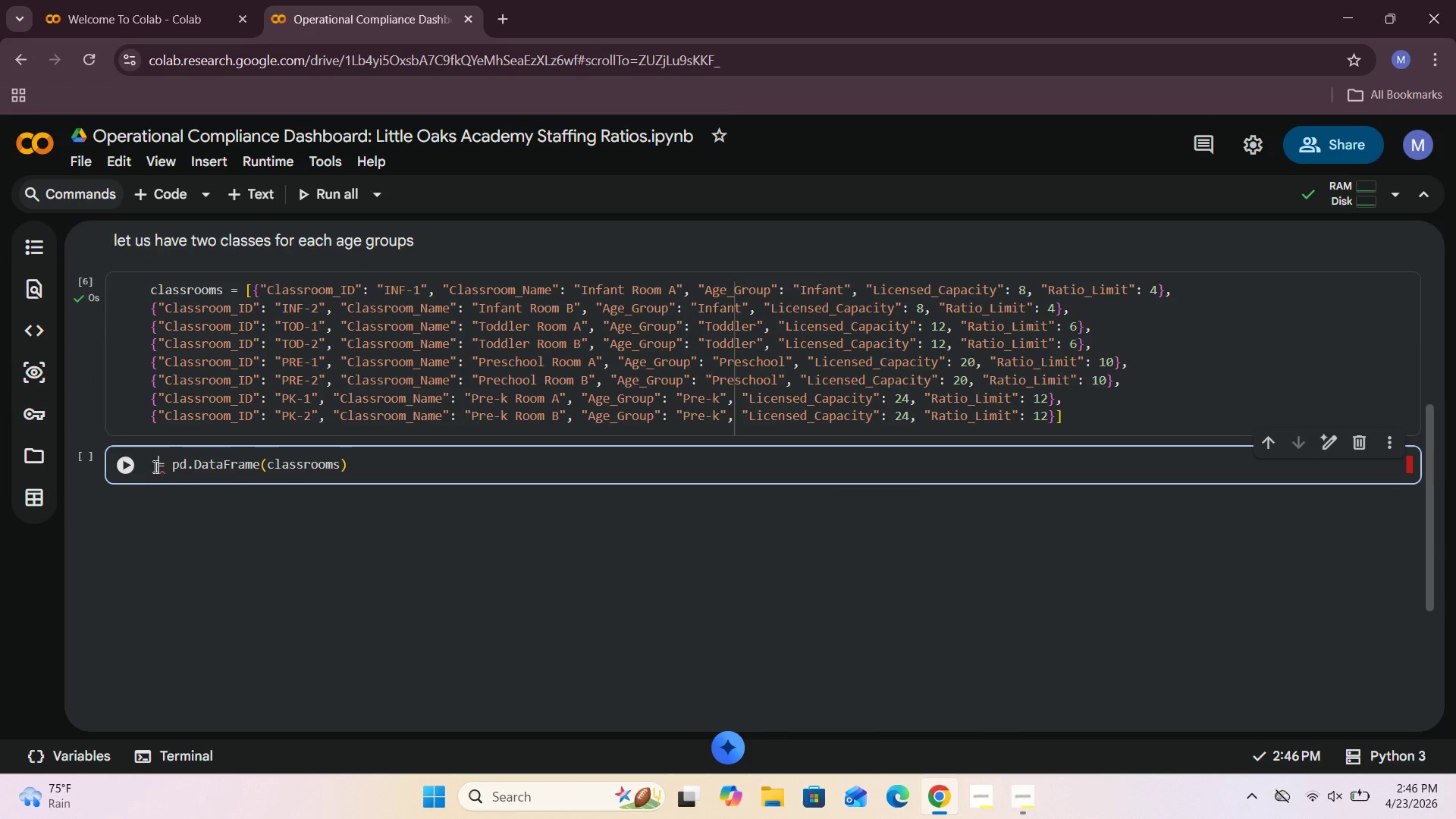 
key(Space)
 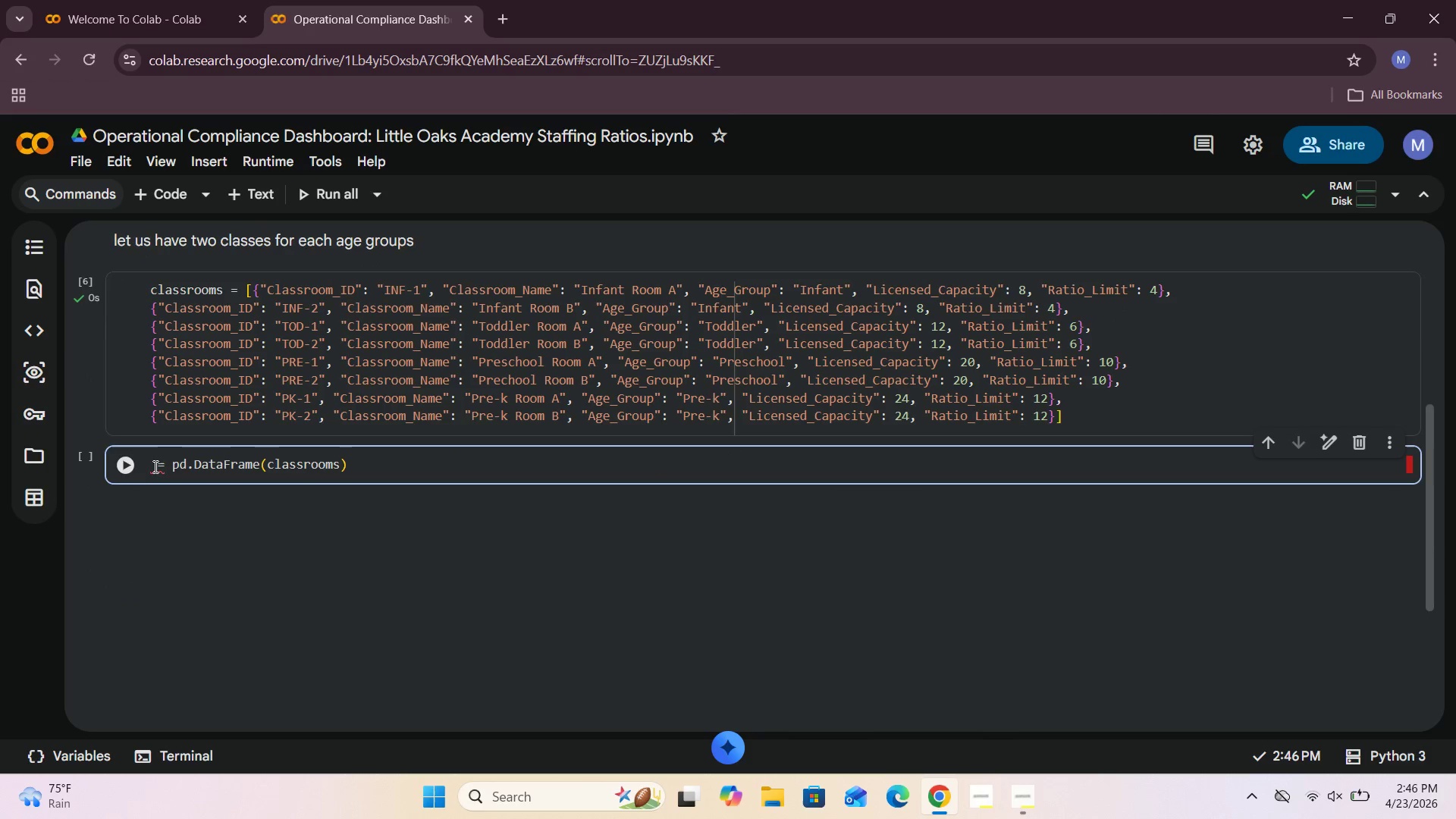 
key(CapsLock)
 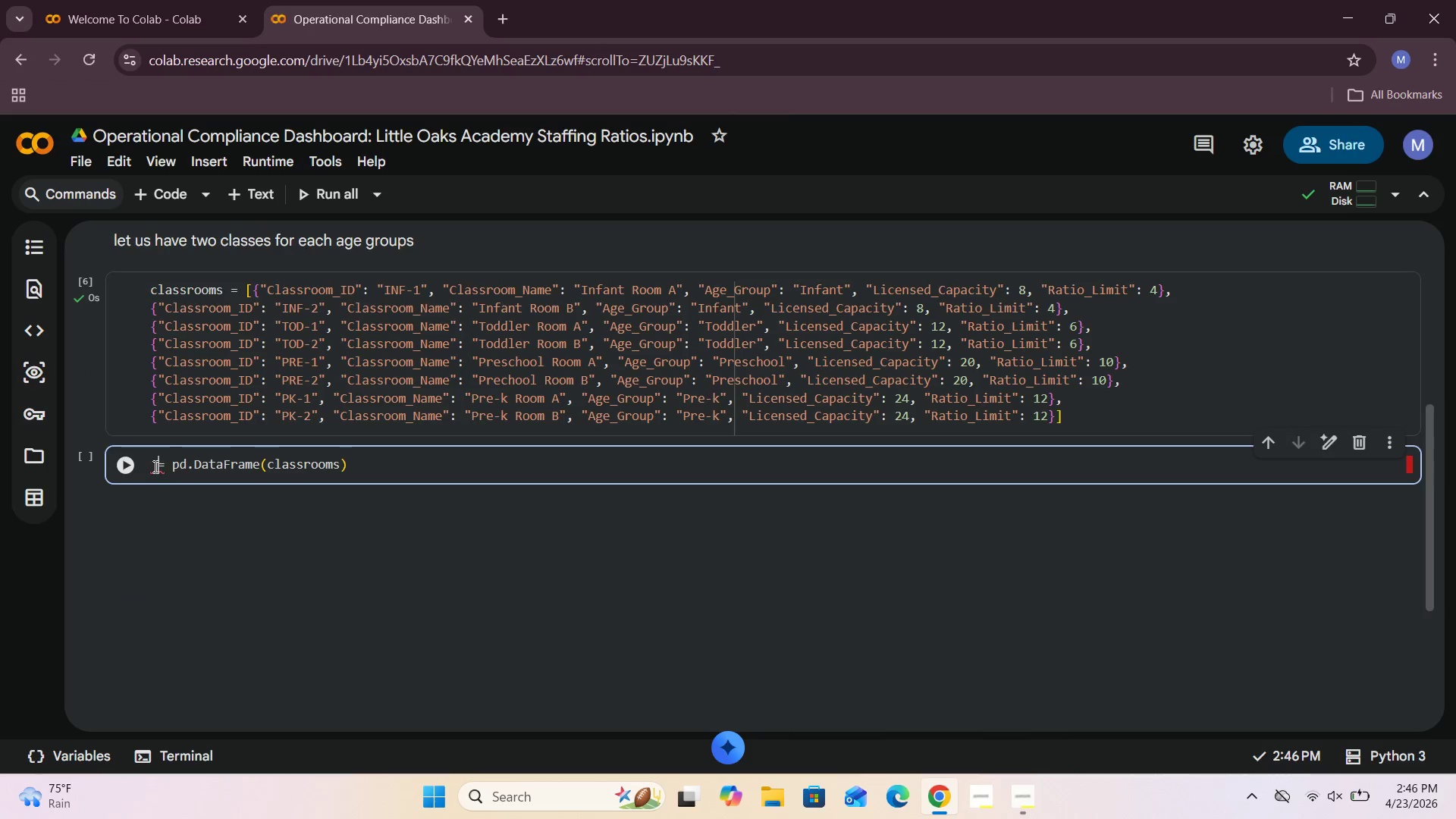 
key(ArrowLeft)
 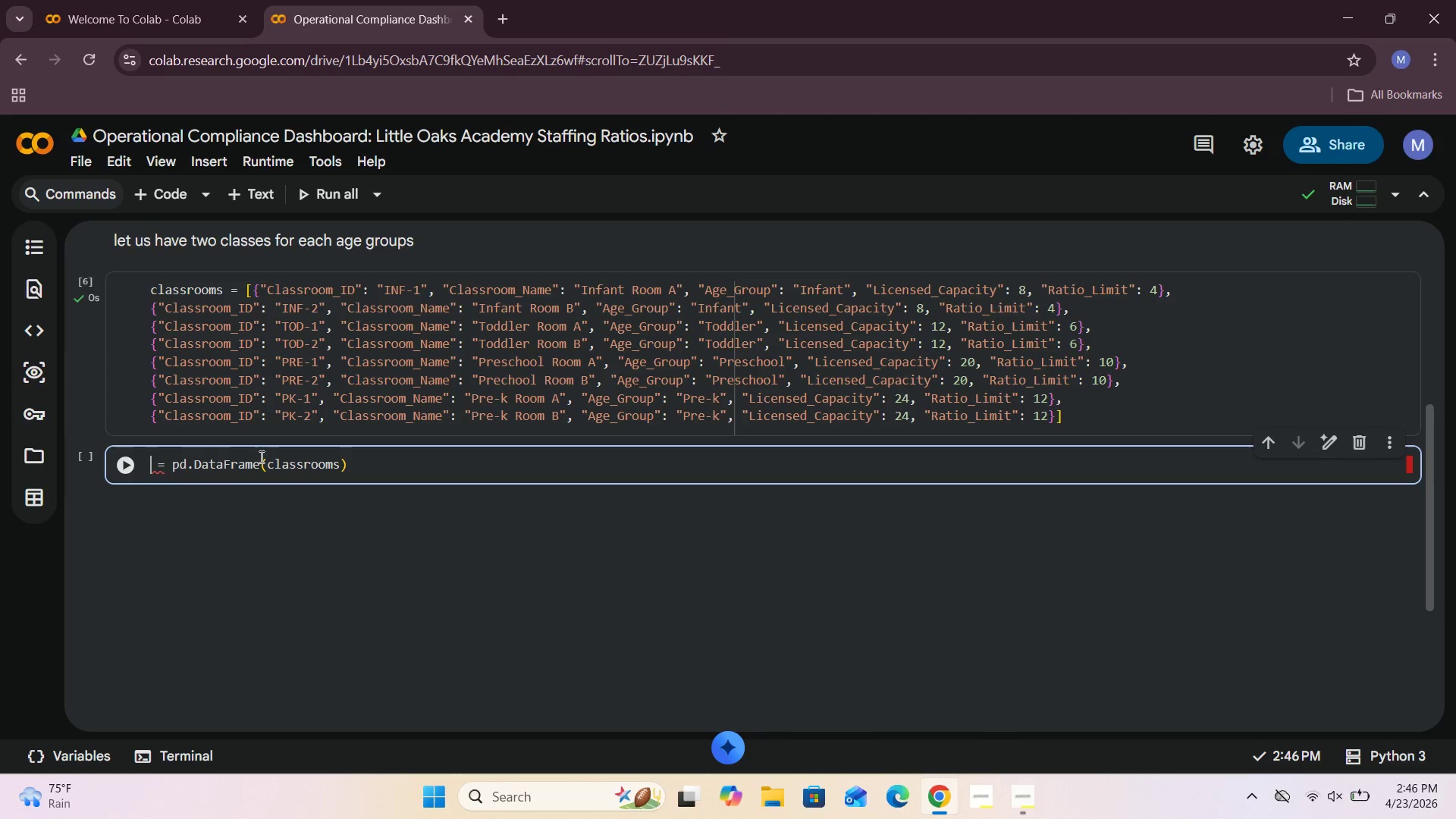 
left_click([340, 466])
 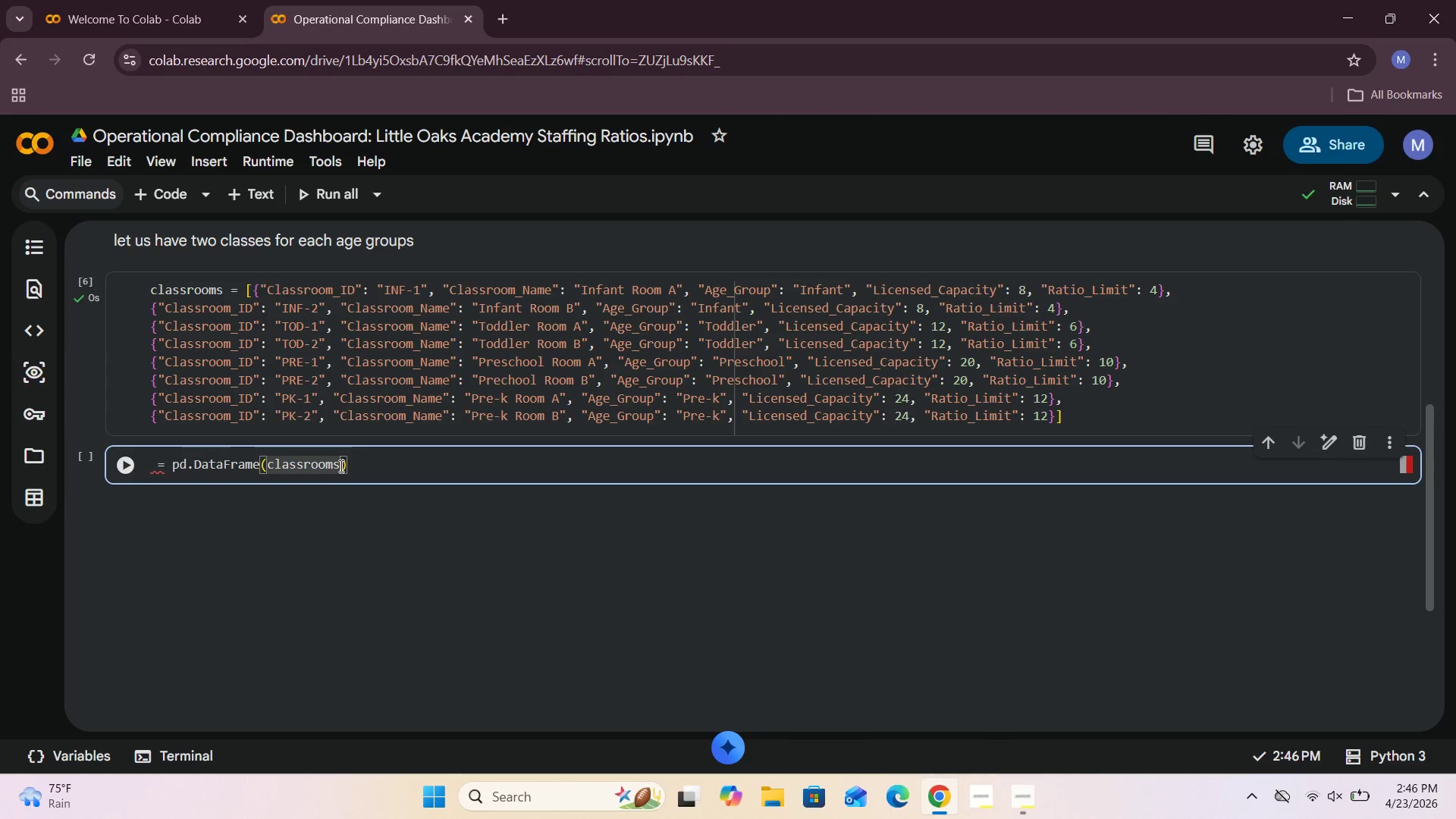 
key(Backspace)
 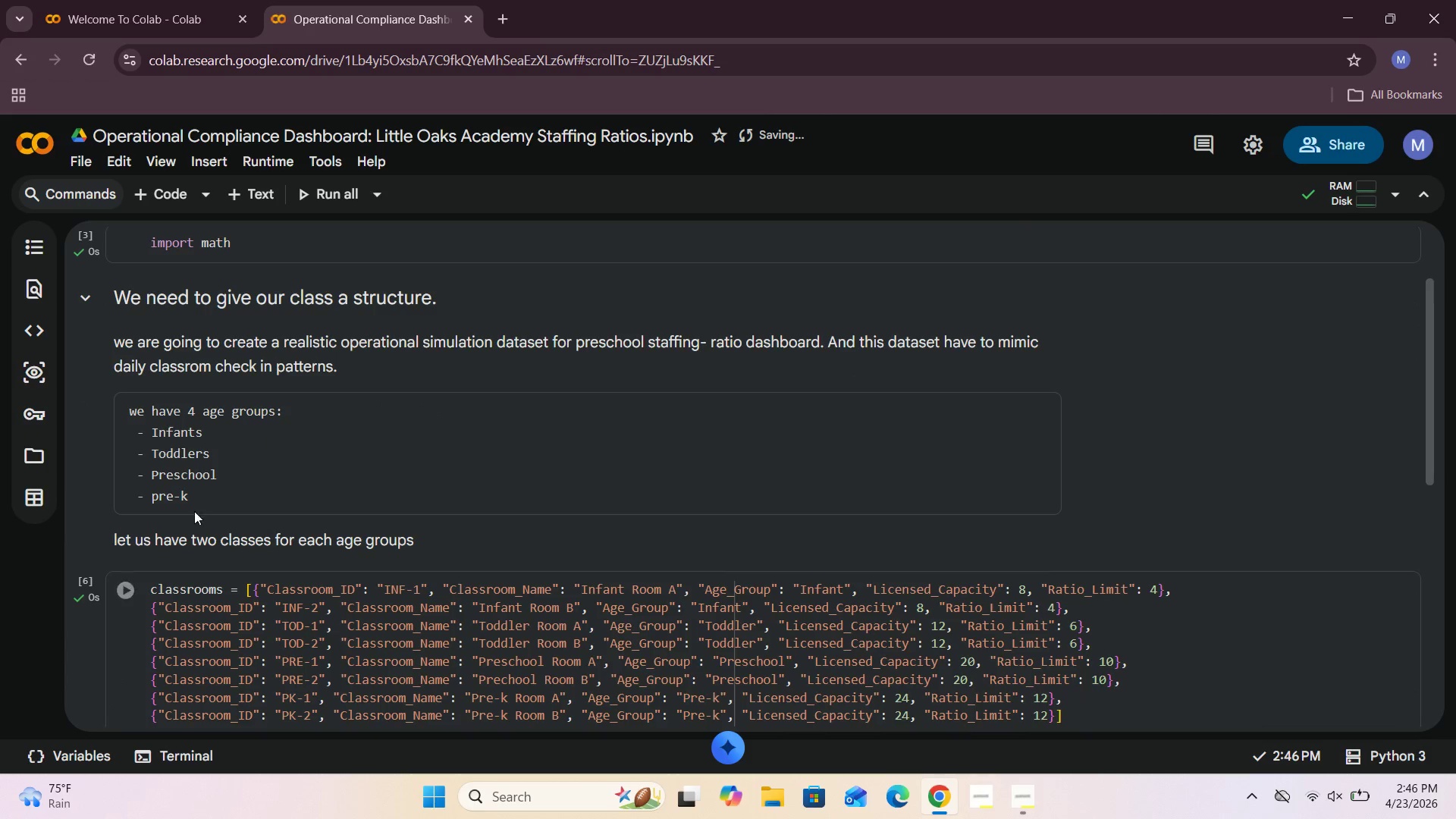 
wait(6.95)
 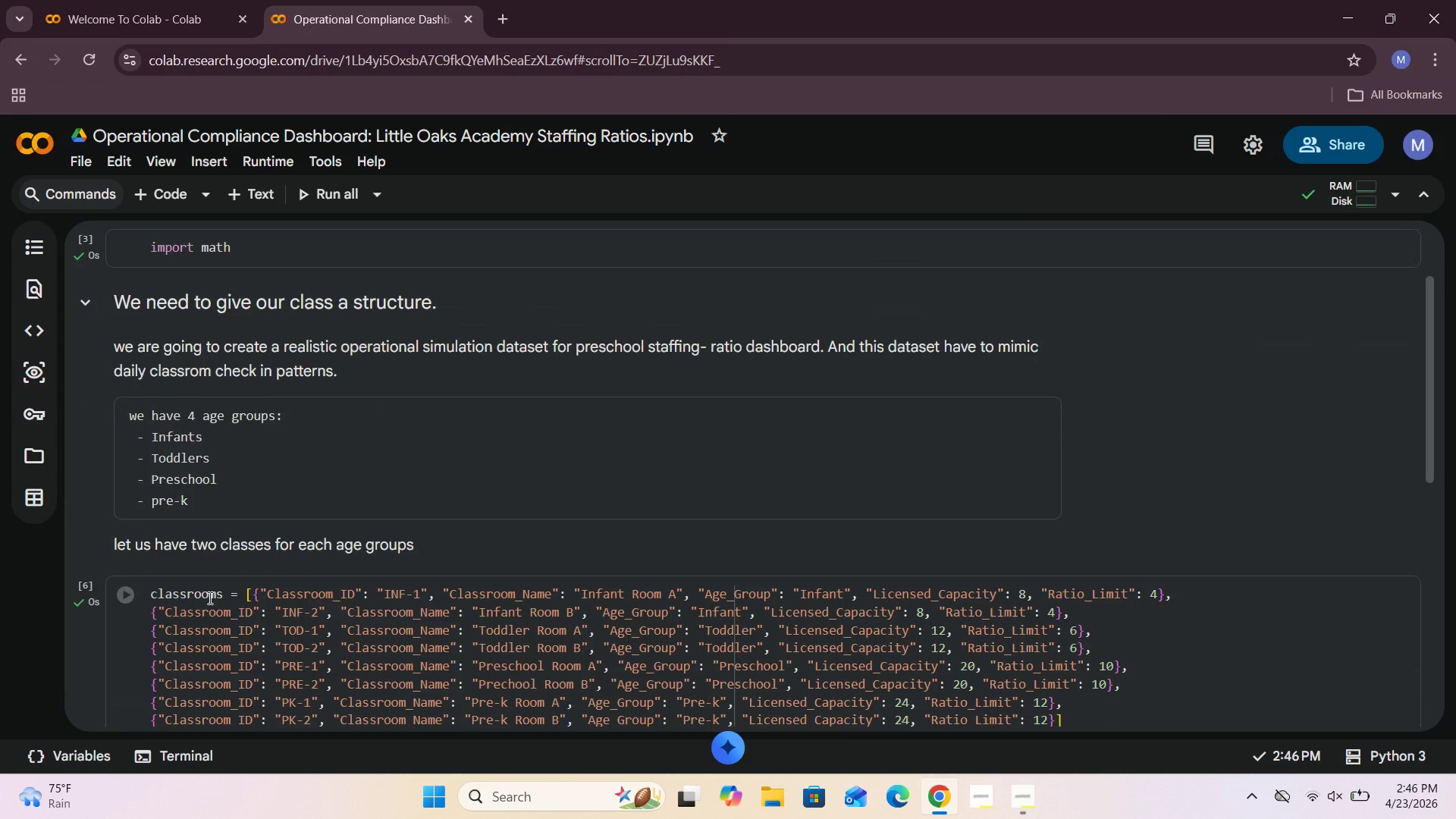 
left_click([222, 591])
 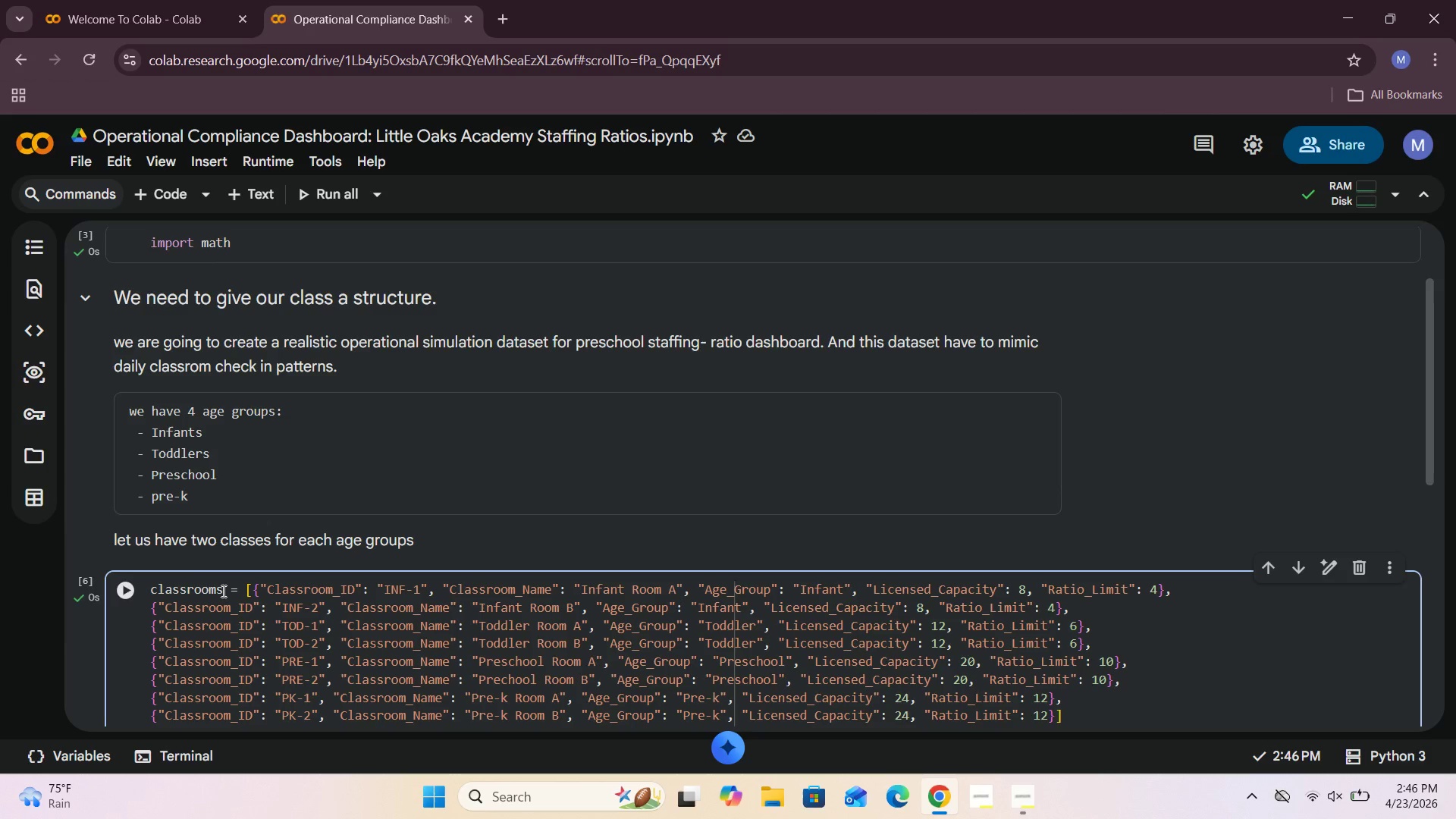 
key(Backspace)
 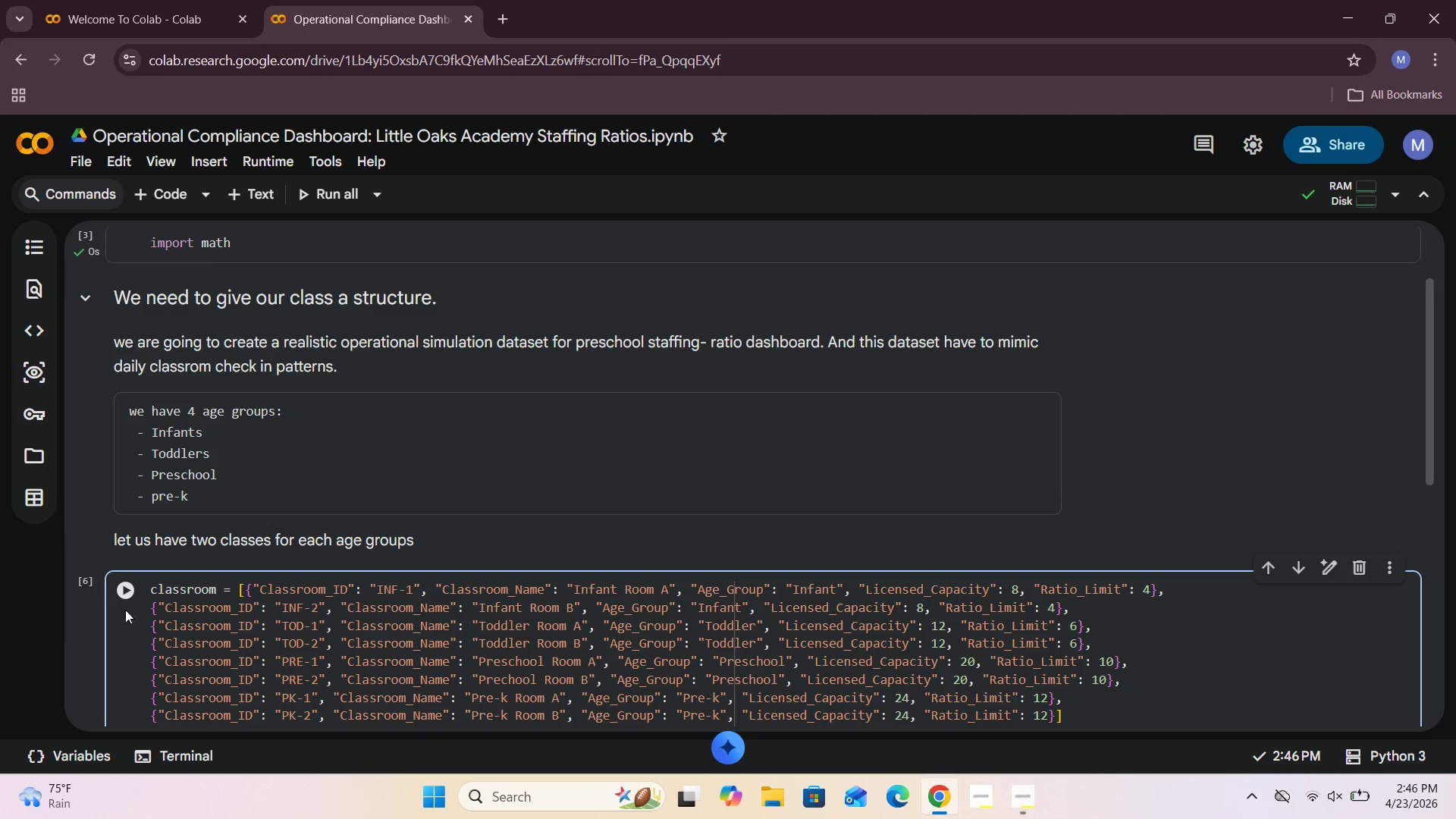 
left_click([125, 592])
 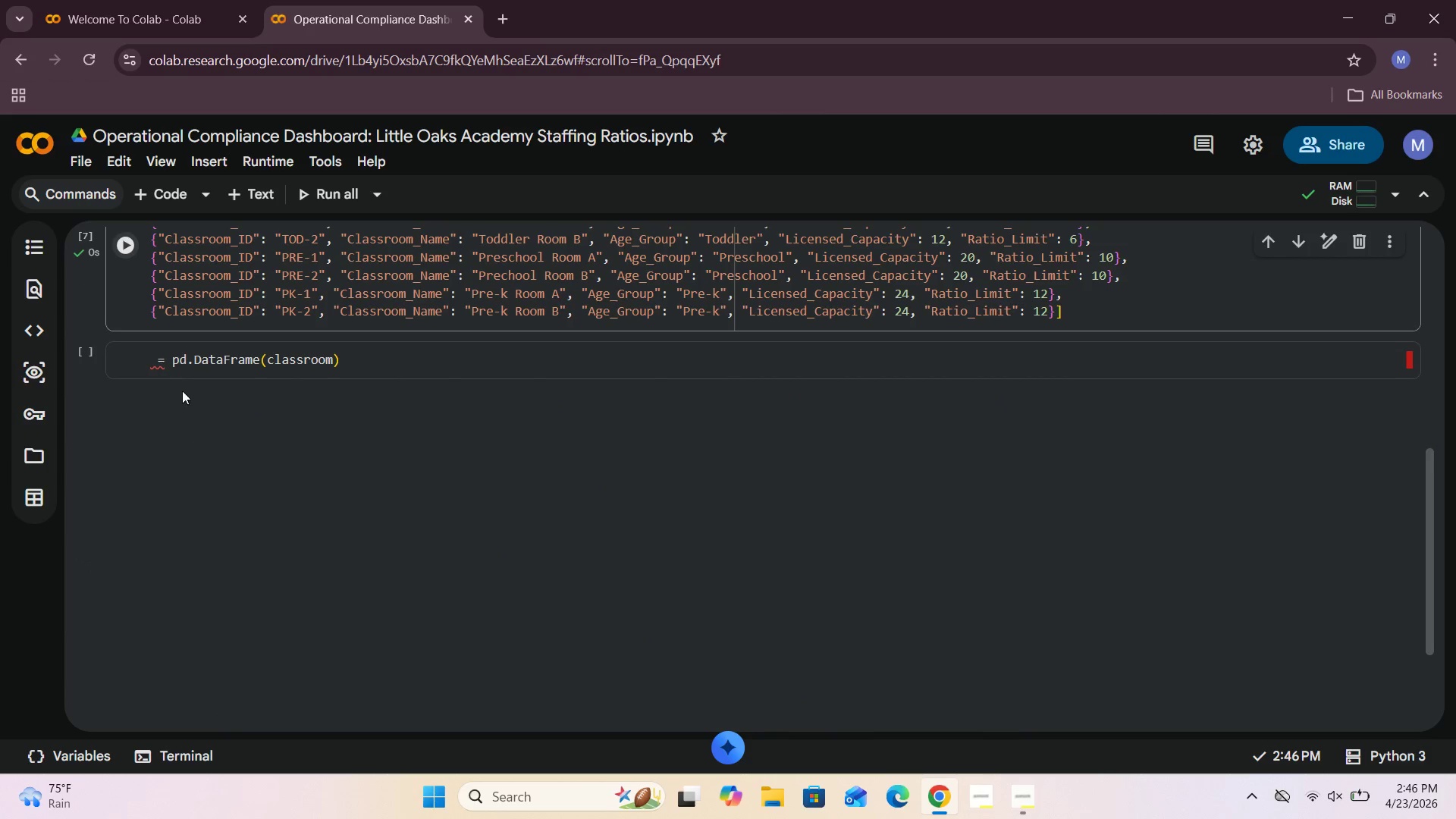 
left_click([154, 366])
 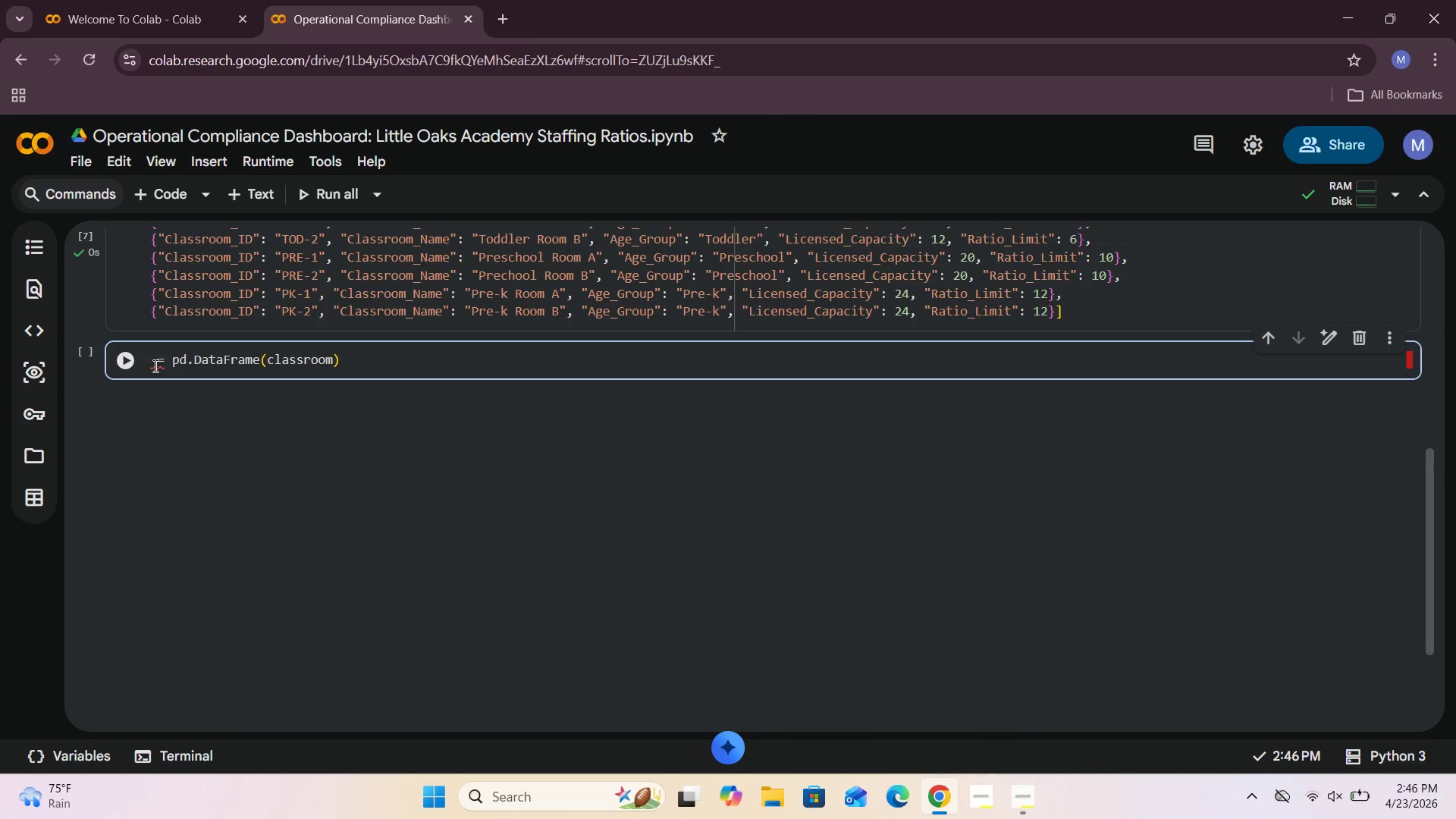 
type(Classrooms )
 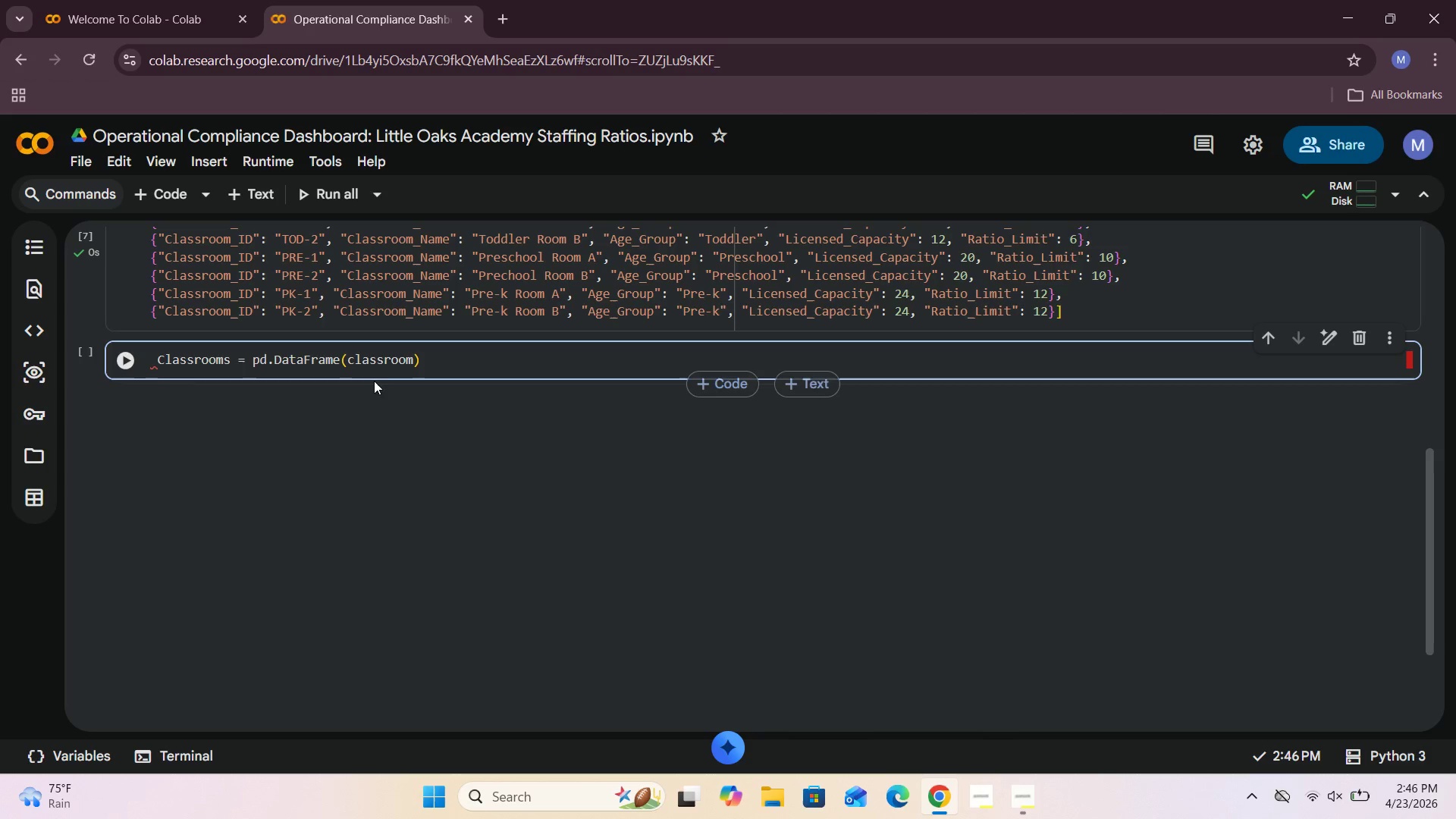 
left_click([443, 364])
 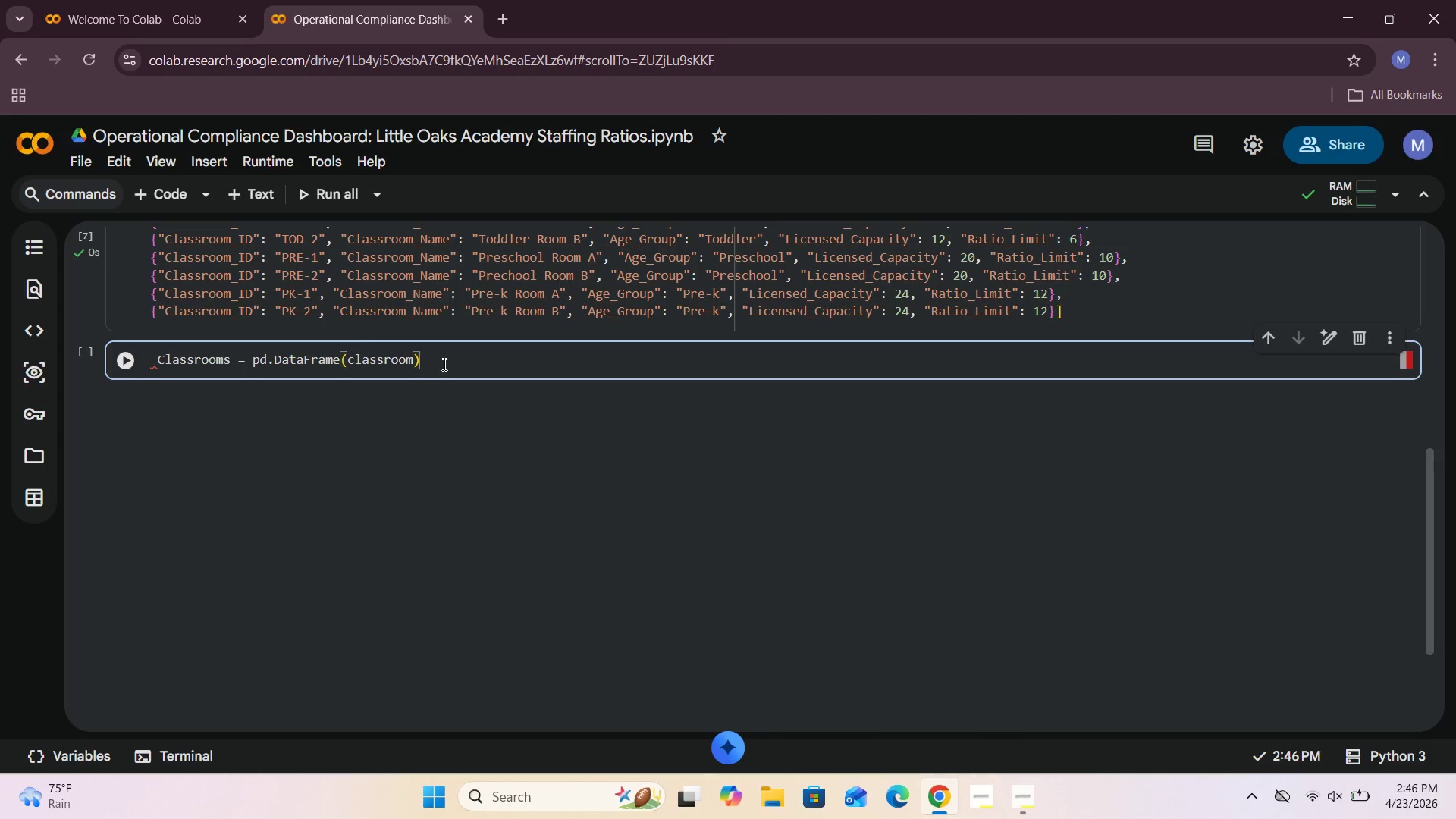 
wait(5.11)
 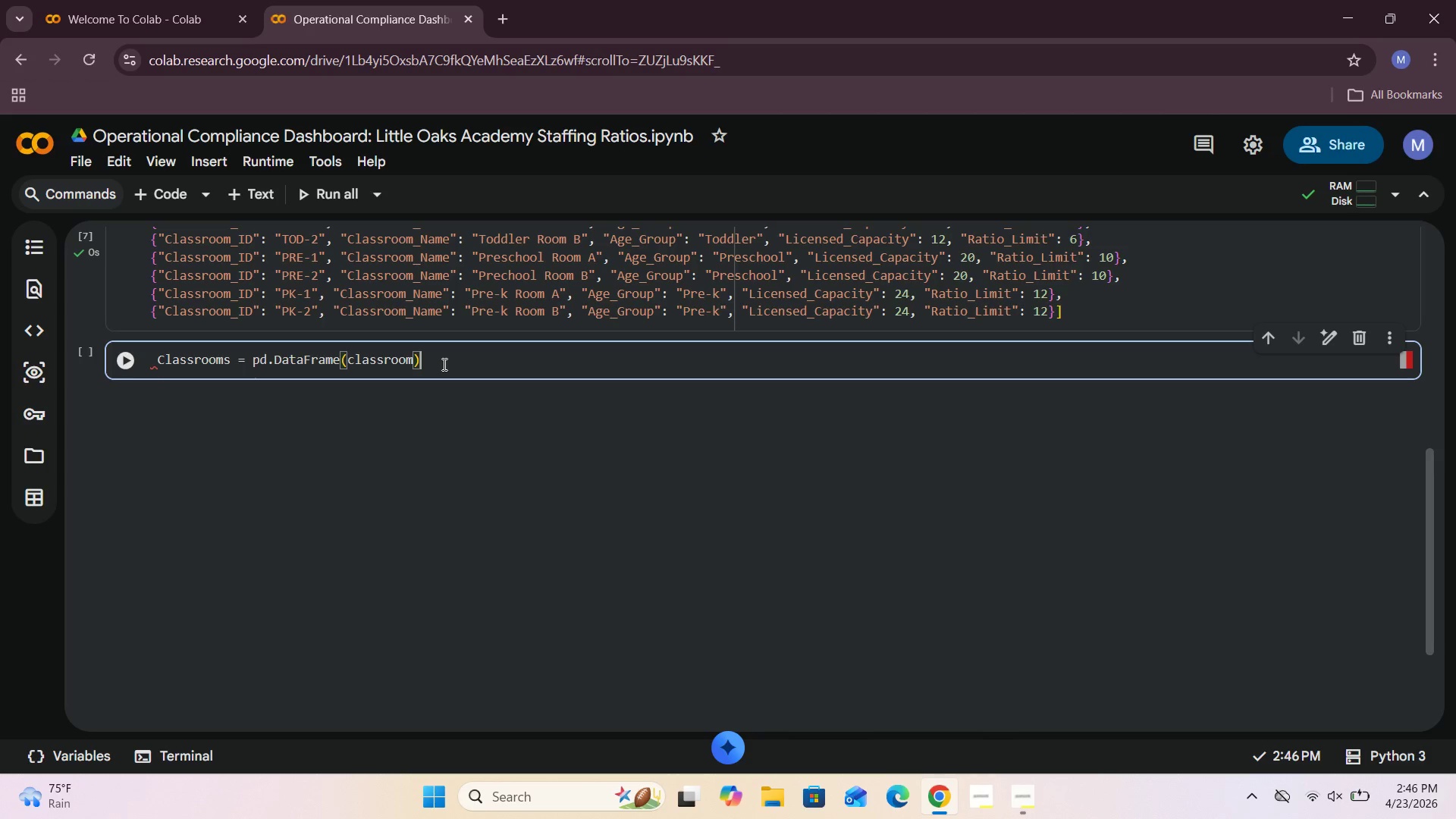 
left_click([157, 360])
 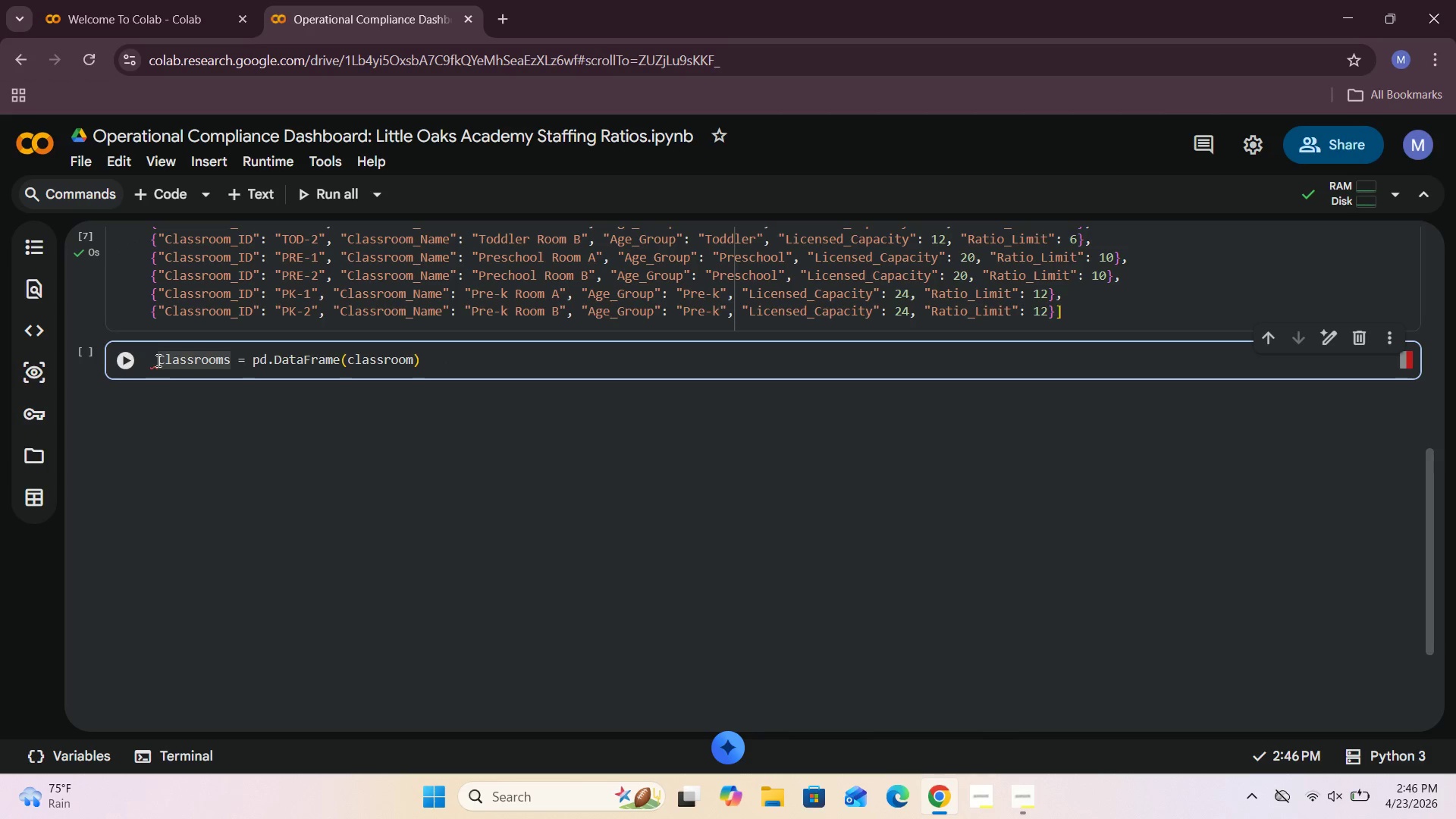 
key(Backspace)
 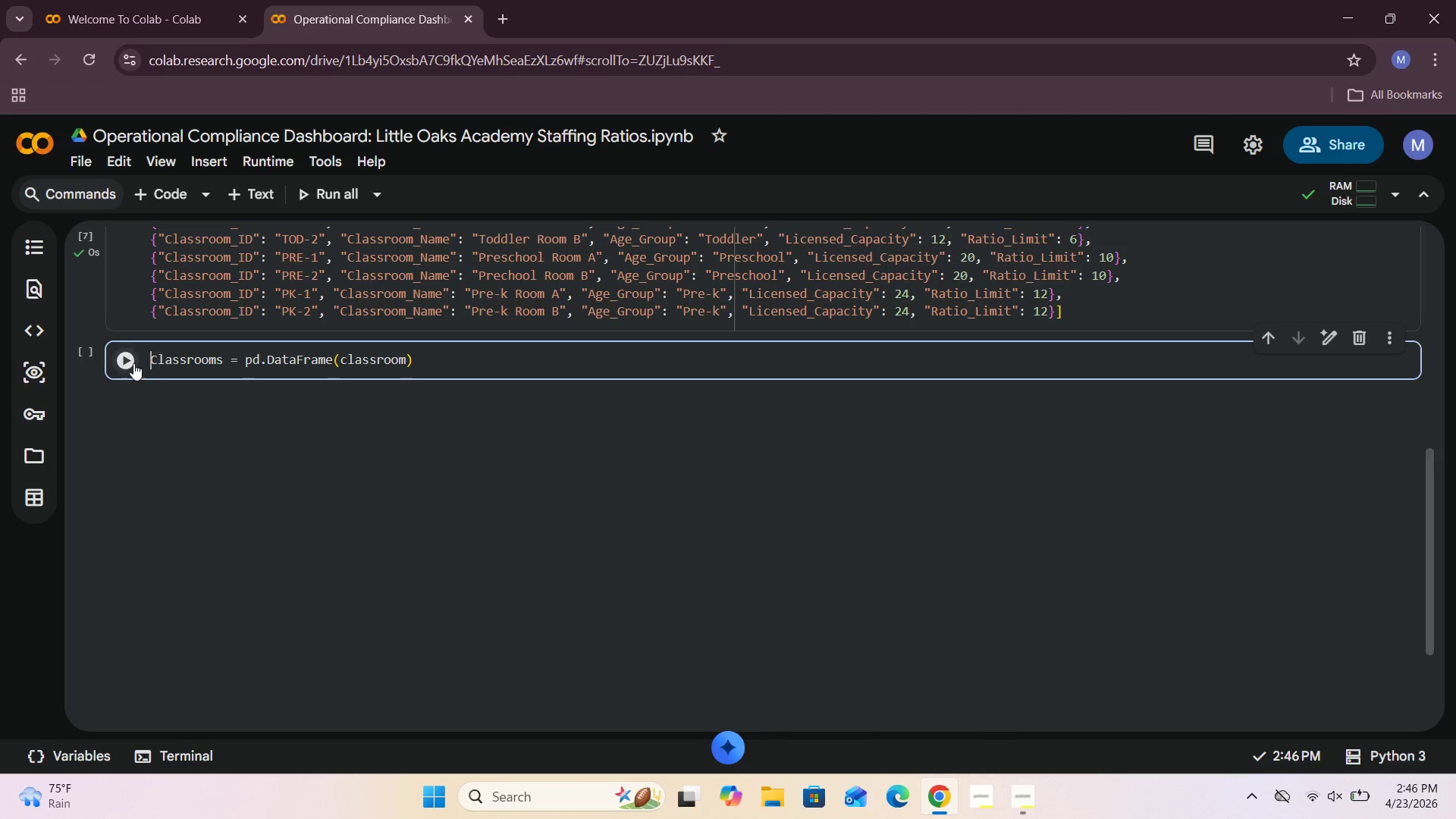 
left_click([124, 360])
 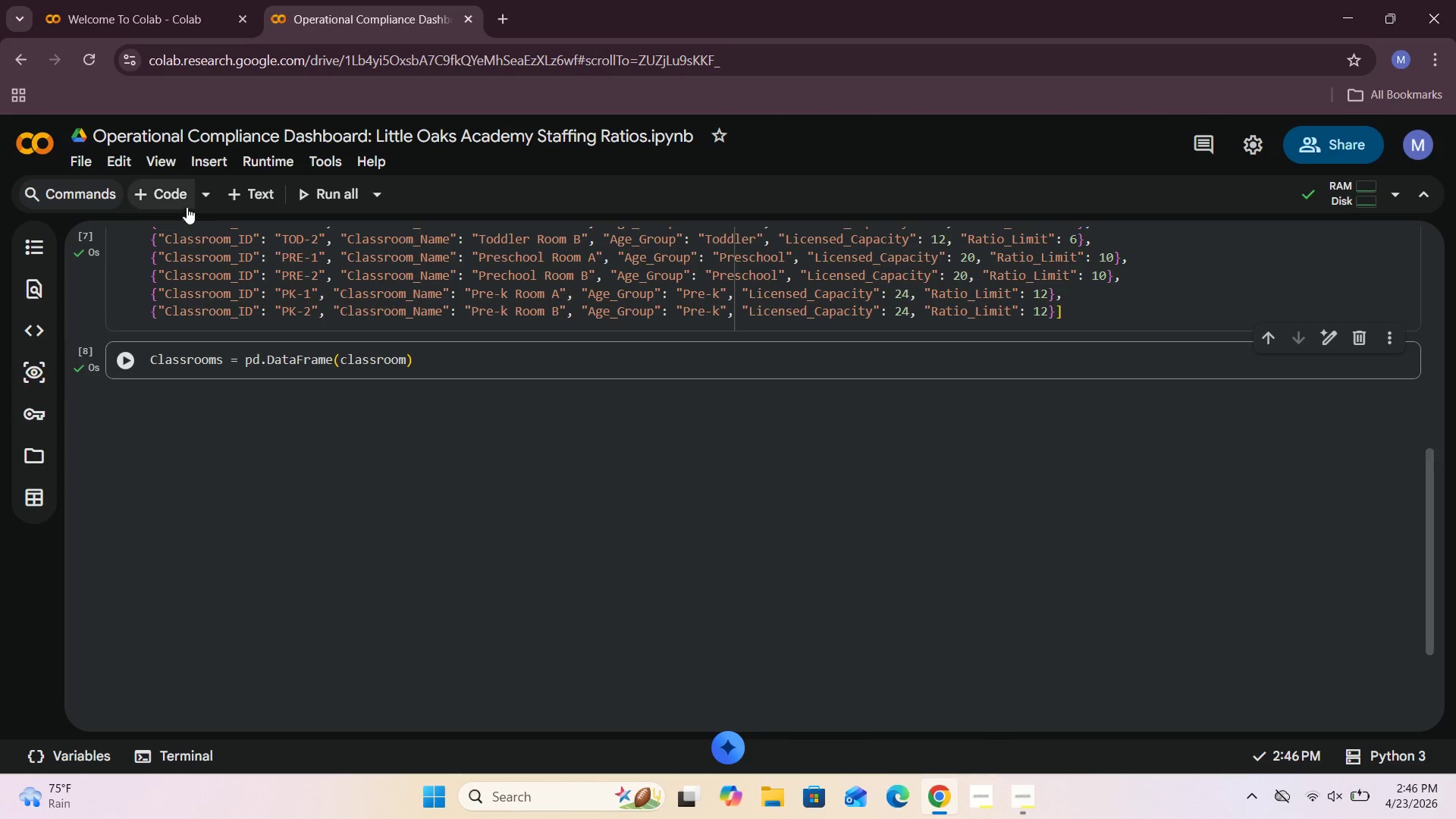 
left_click([171, 194])
 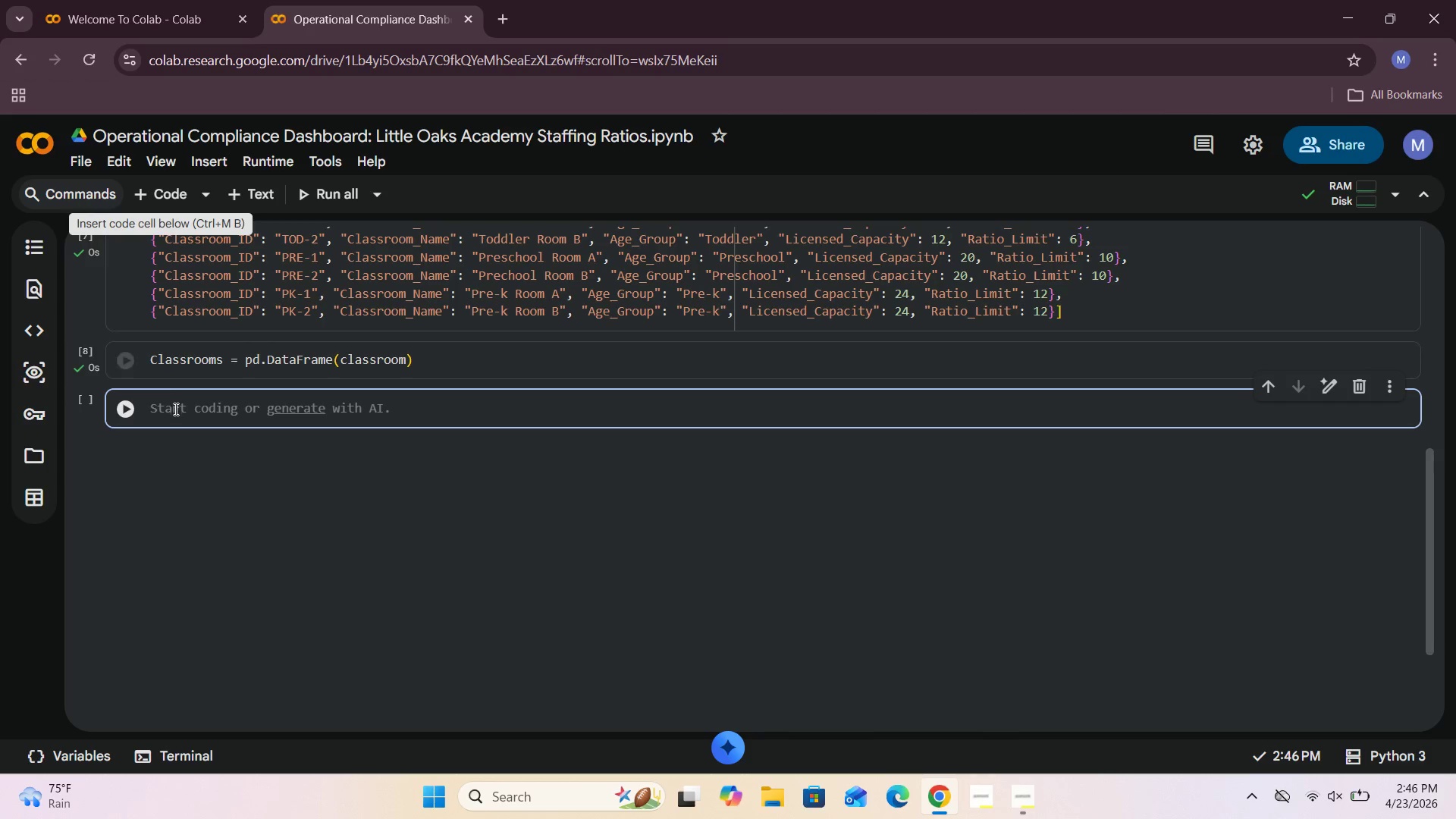 
left_click([173, 413])
 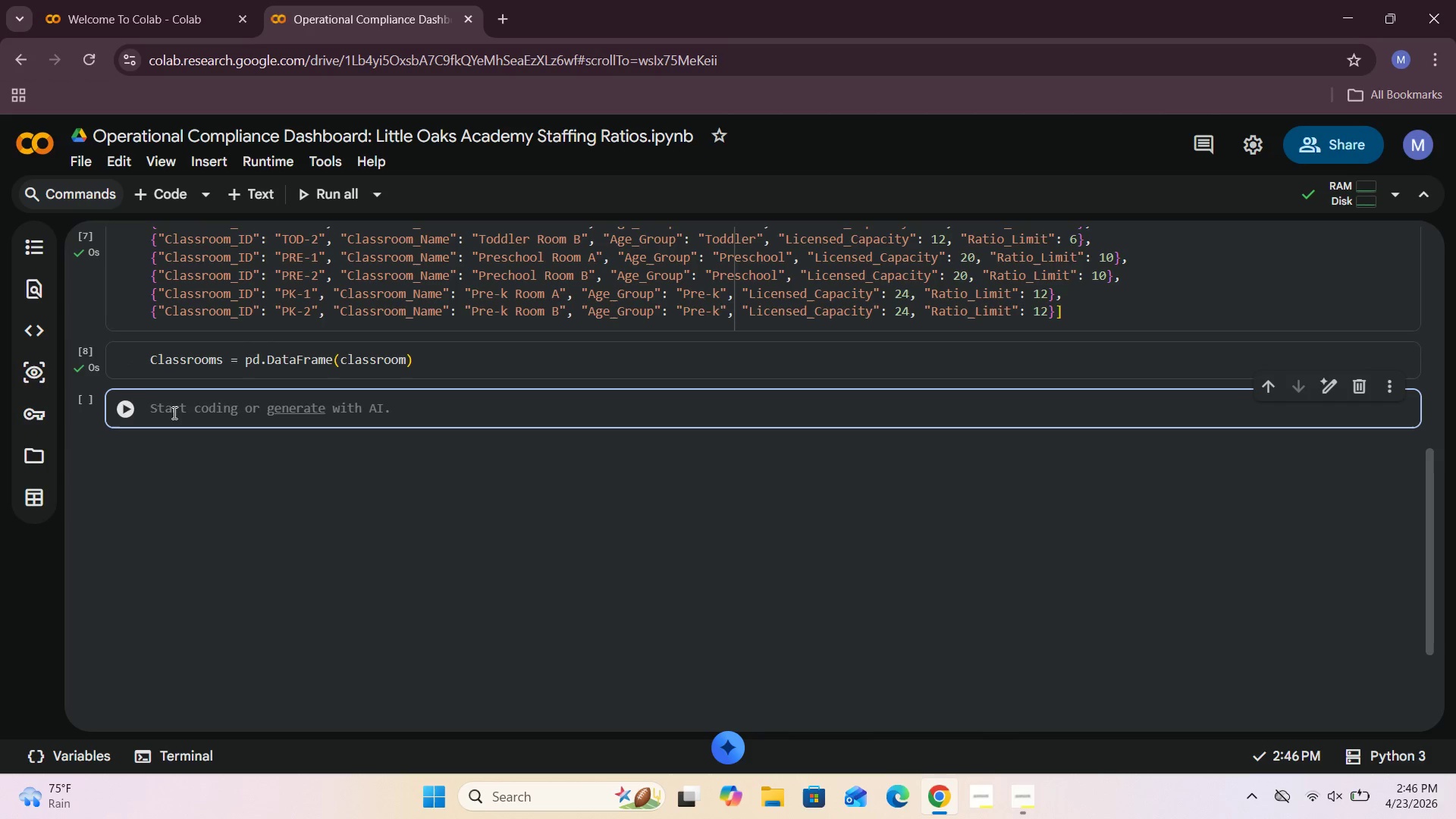 
type(classrooms.head()
 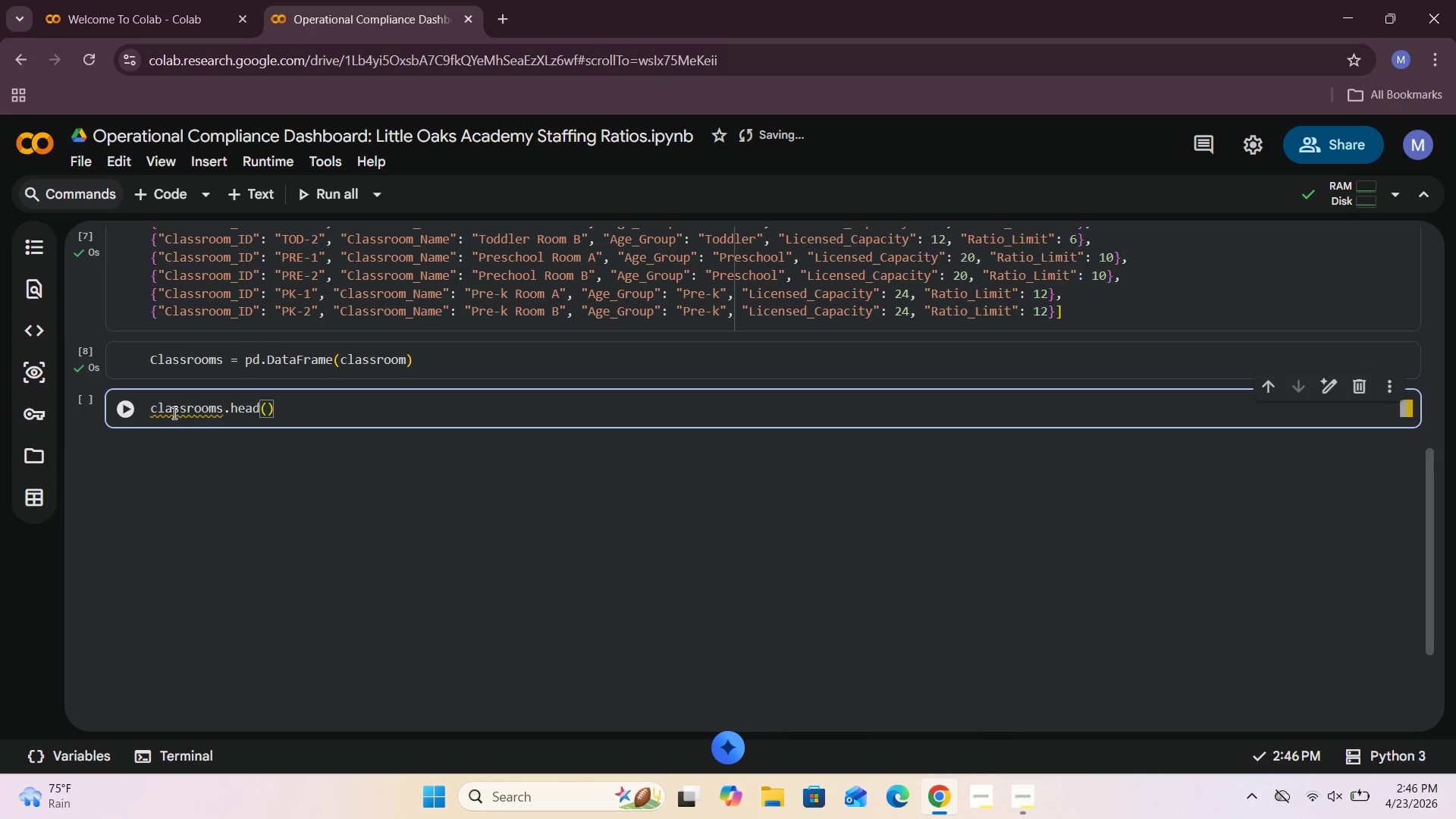 
left_click([160, 408])
 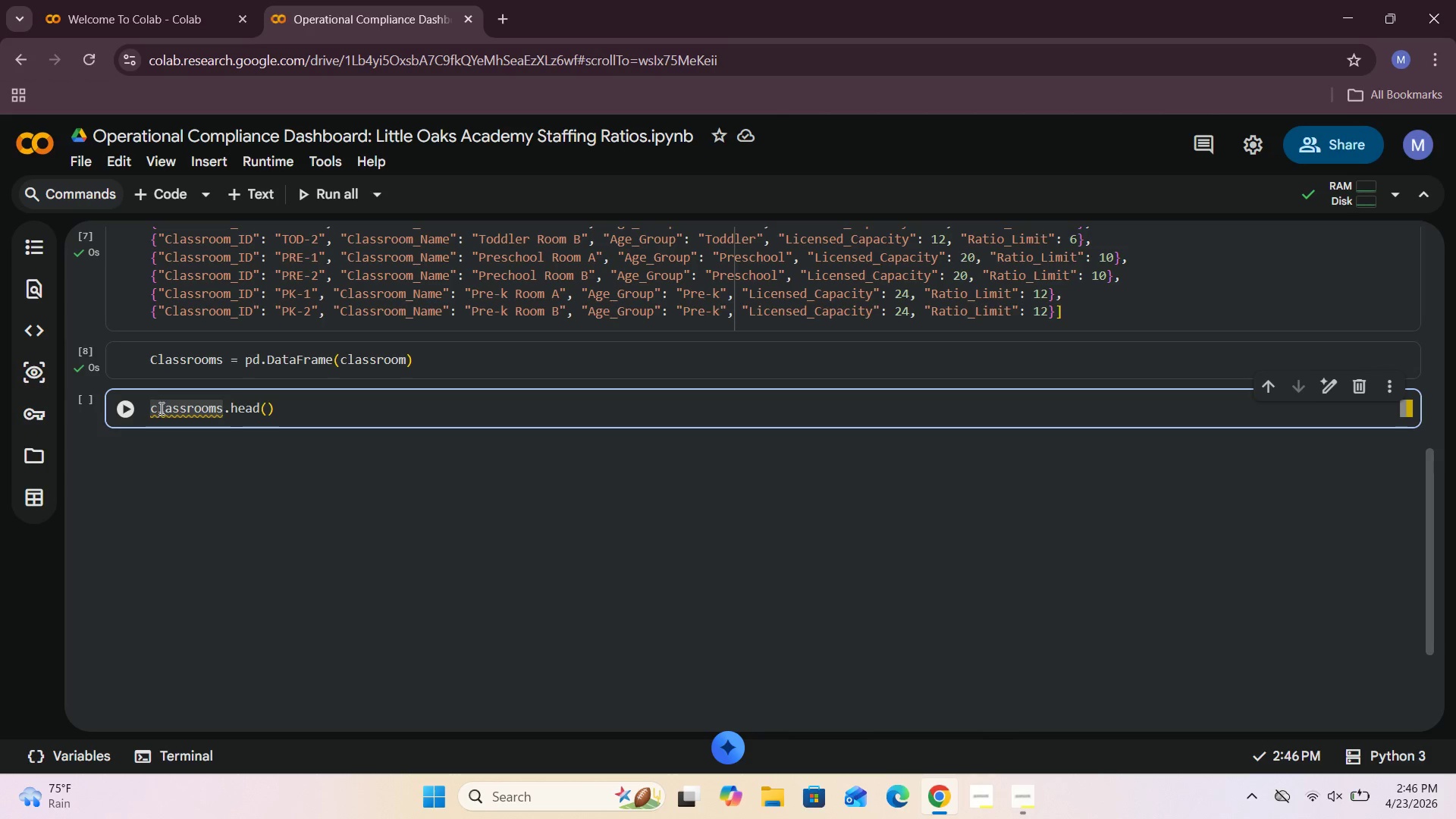 
key(Backspace)
 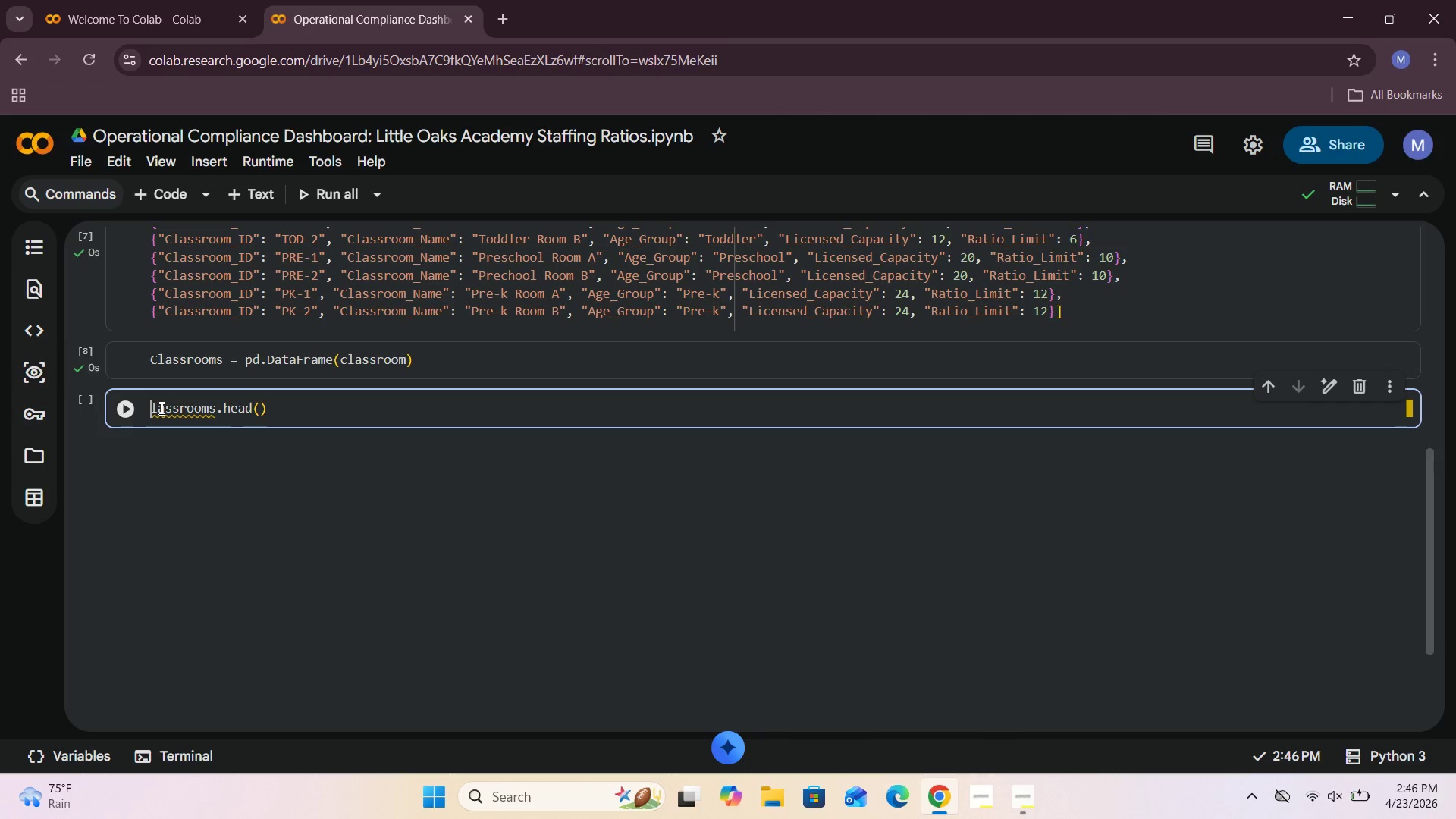 
key(CapsLock)
 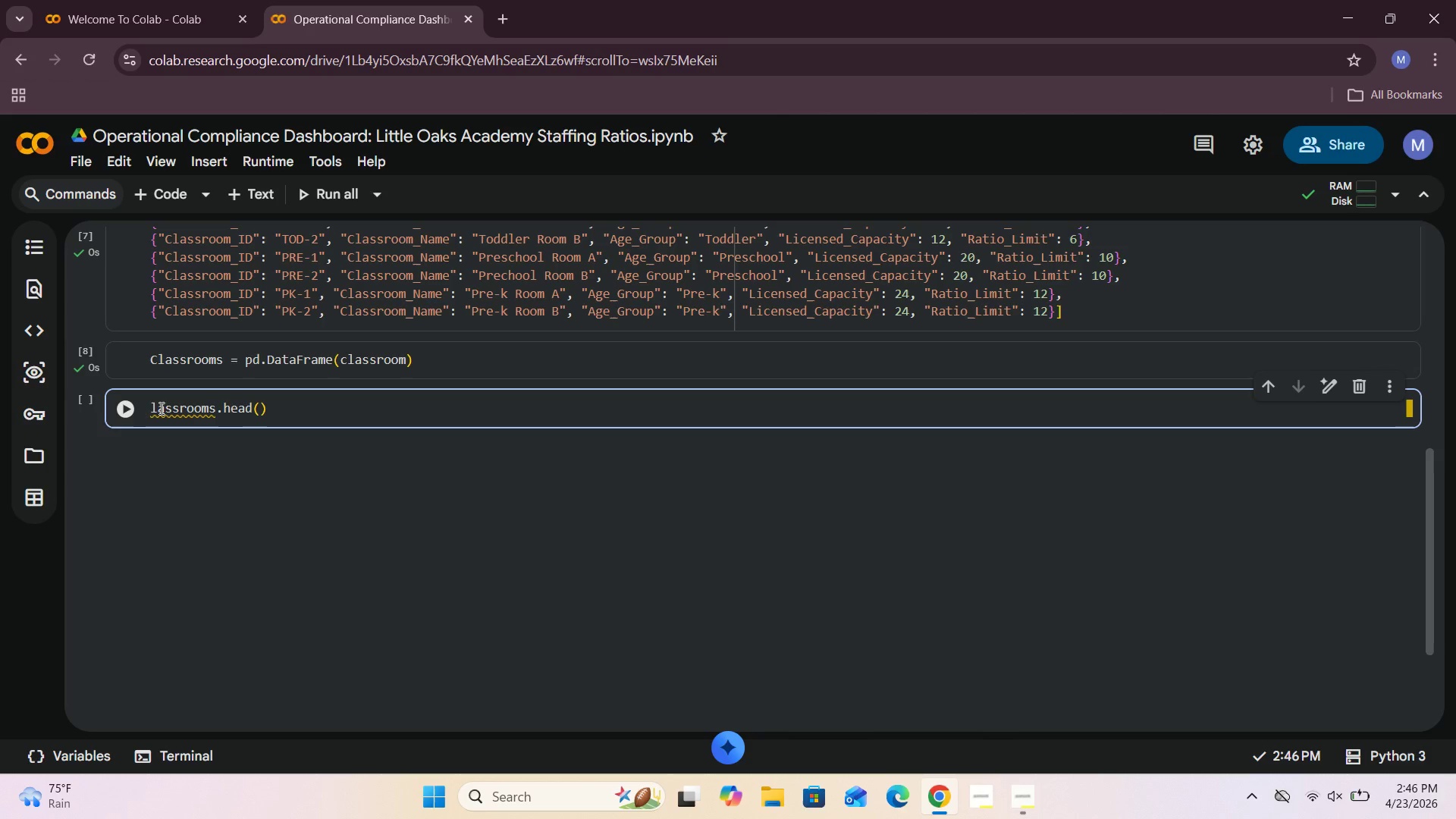 
key(C)
 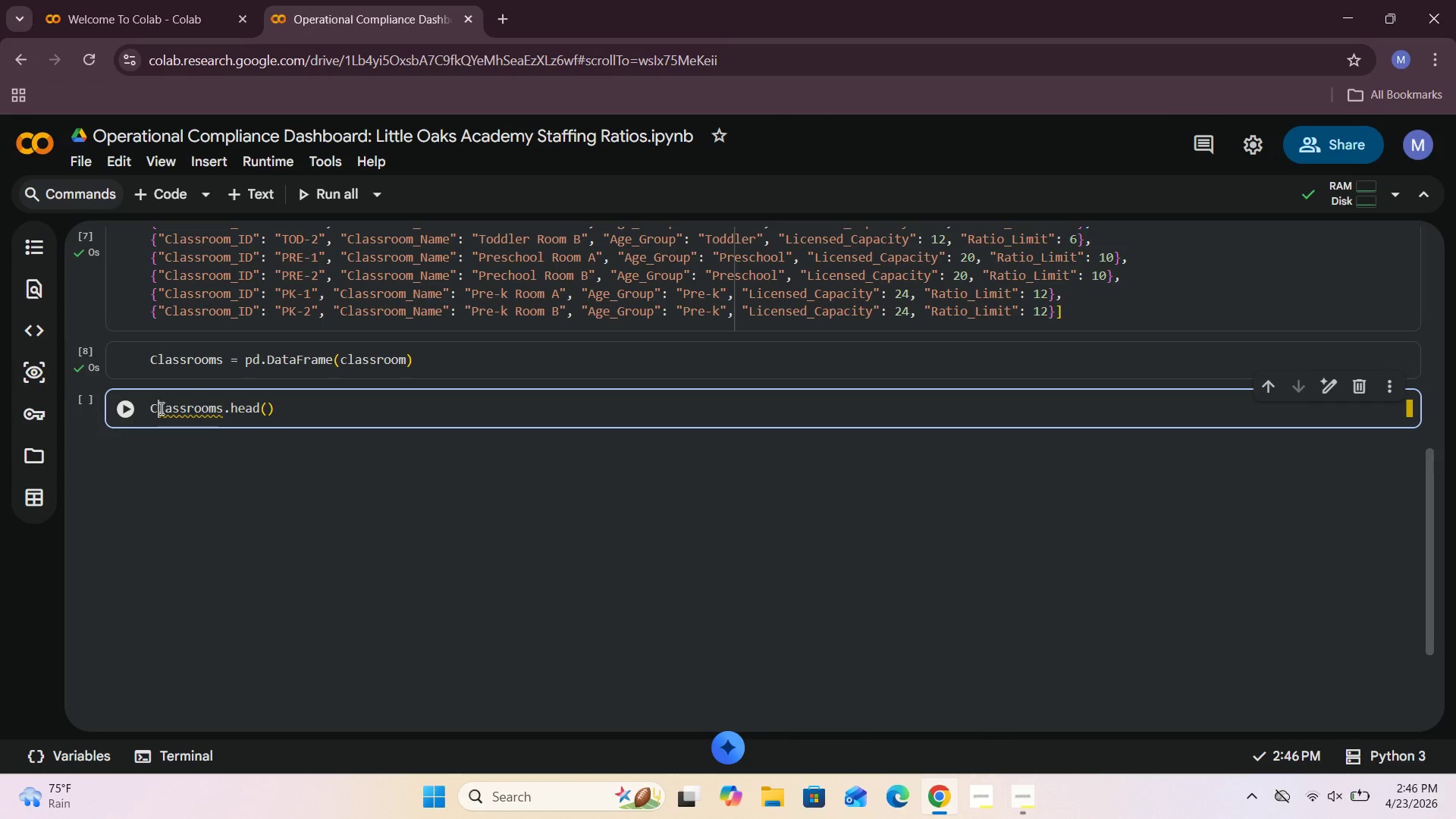 
key(CapsLock)
 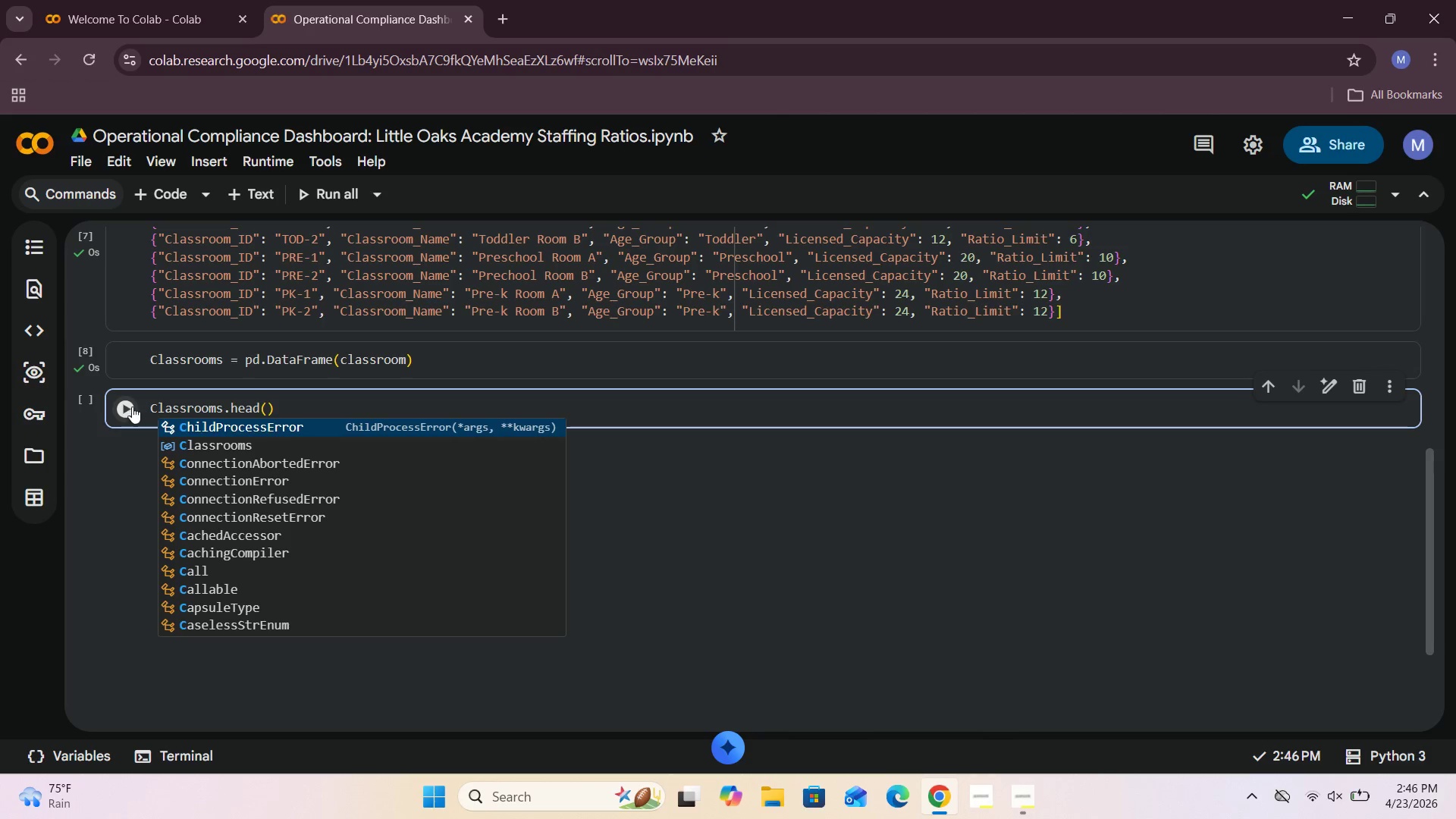 
left_click([130, 406])
 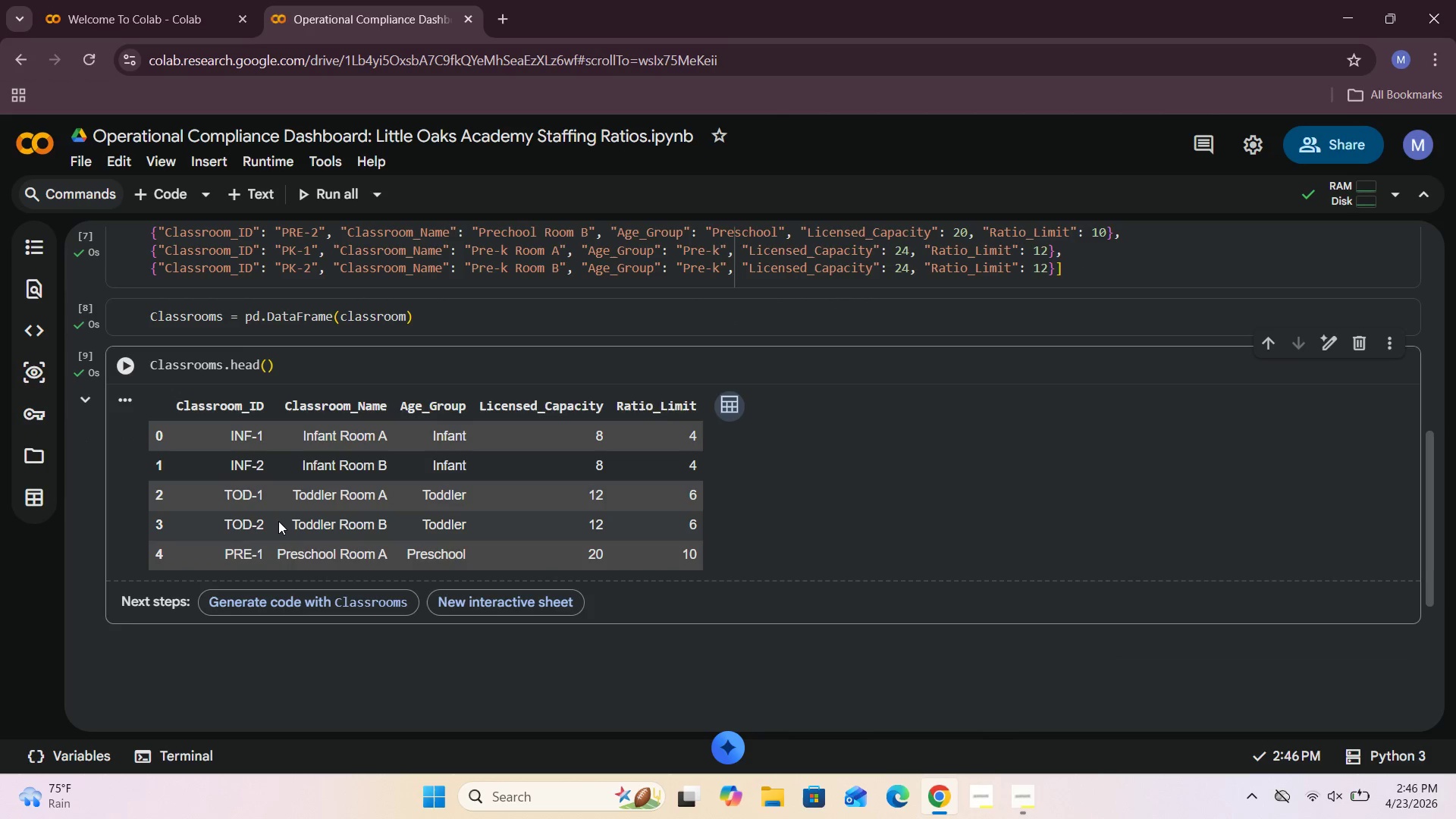 
wait(5.58)
 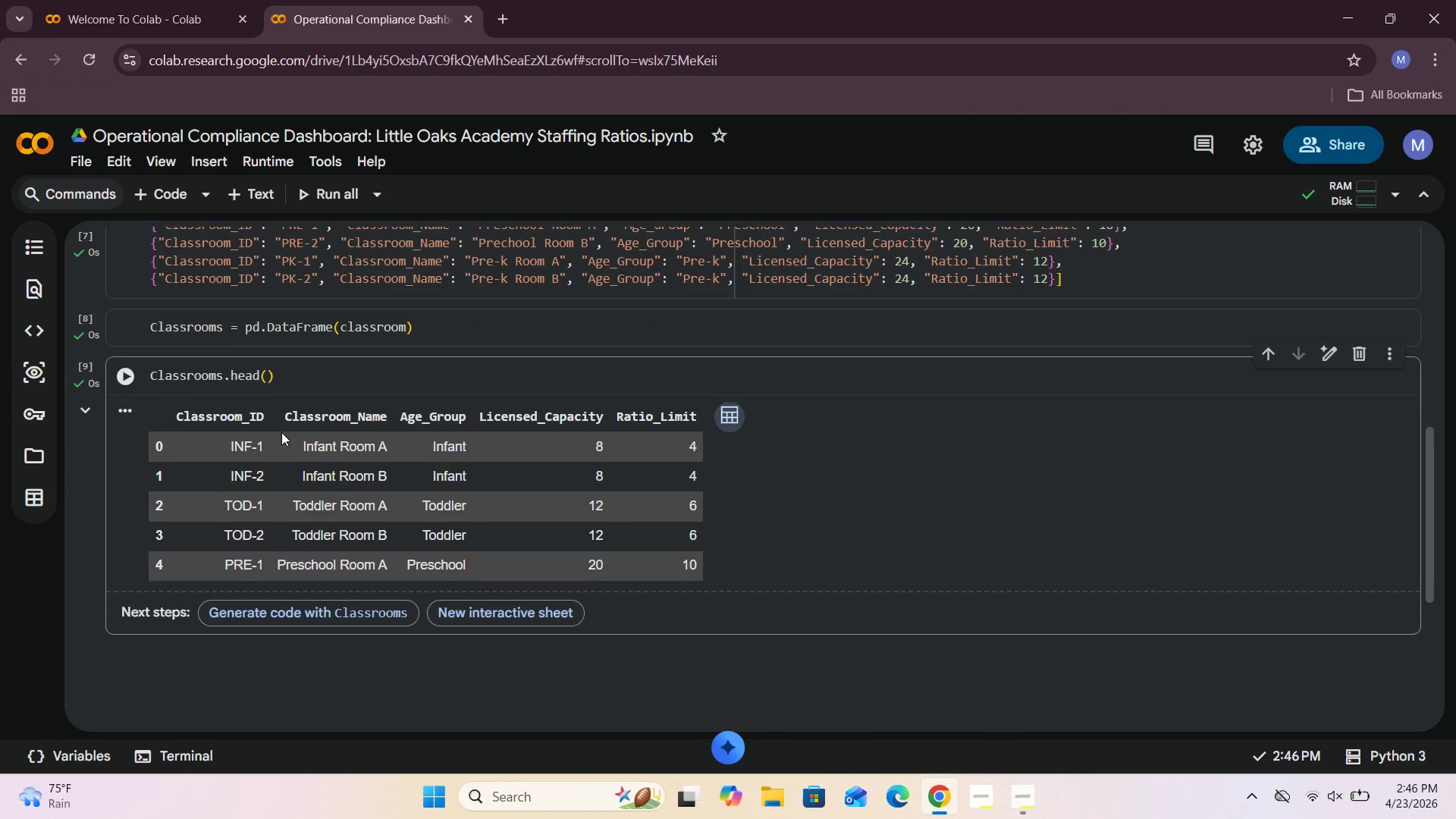 
left_click_drag(start_coordinate=[278, 370], to_coordinate=[224, 369])
 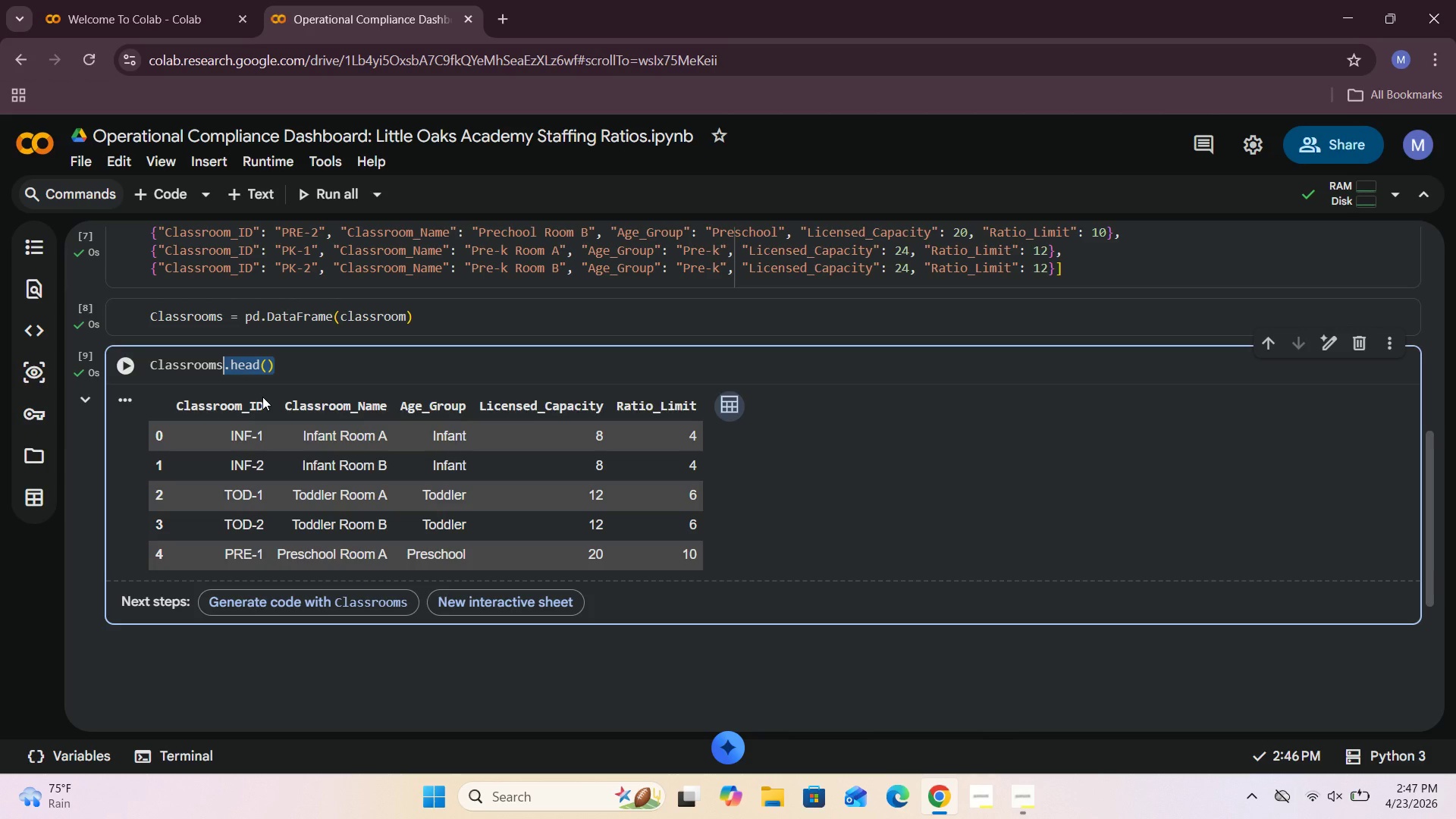 
key(Backspace)
 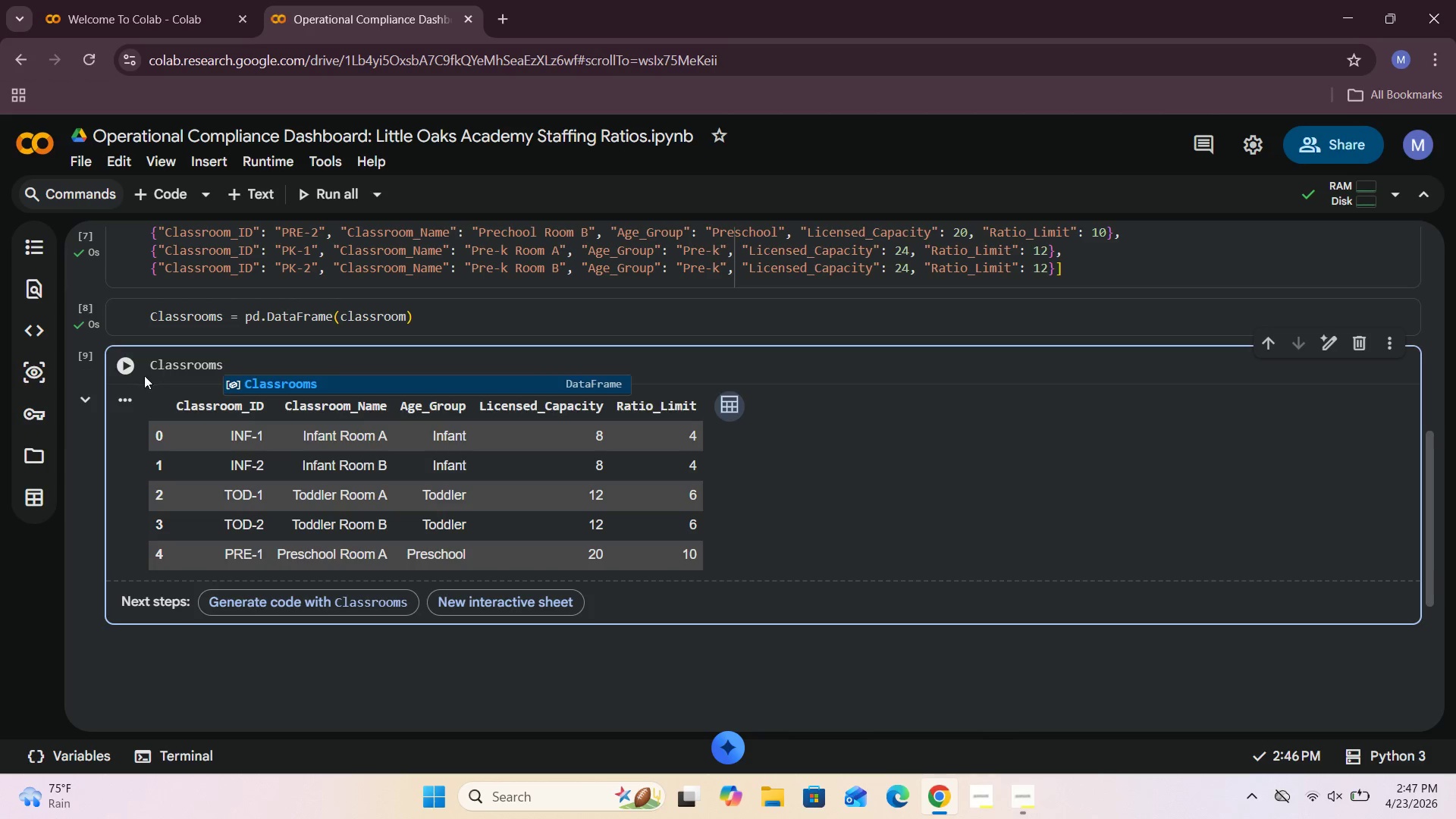 
left_click([115, 364])
 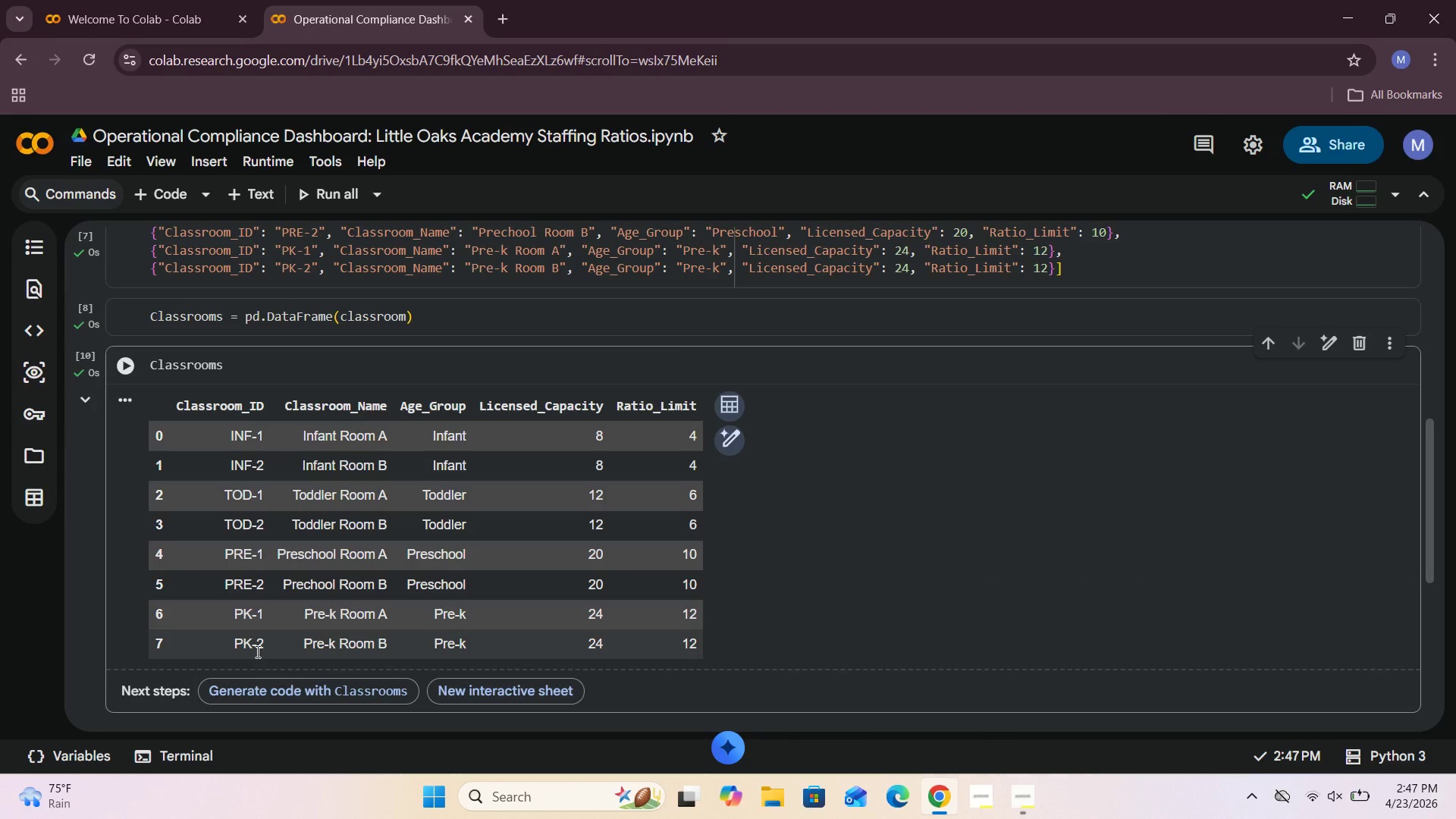 
wait(11.09)
 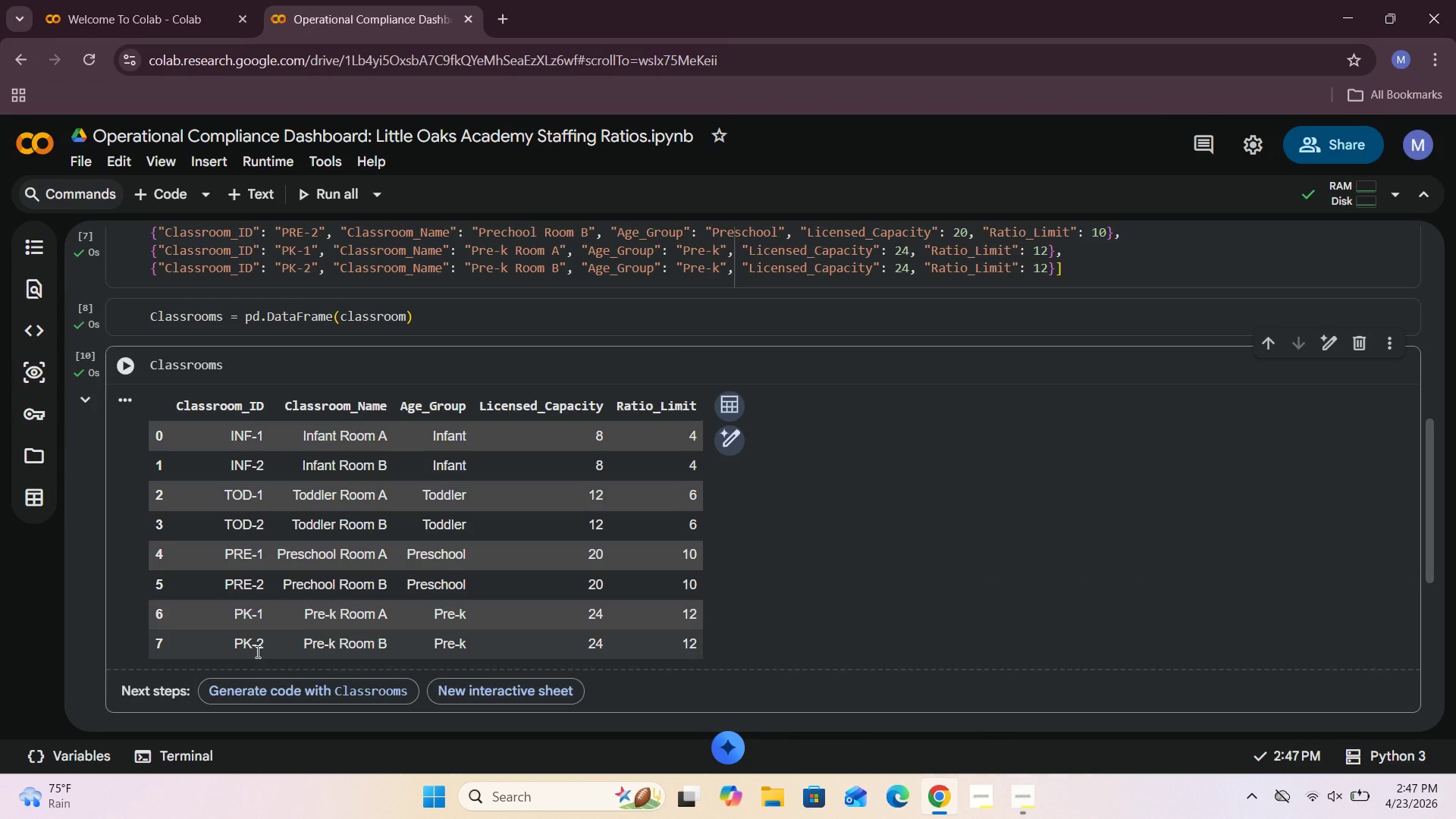 
scroll: coordinate [679, 615], scroll_direction: down, amount: 1.0
 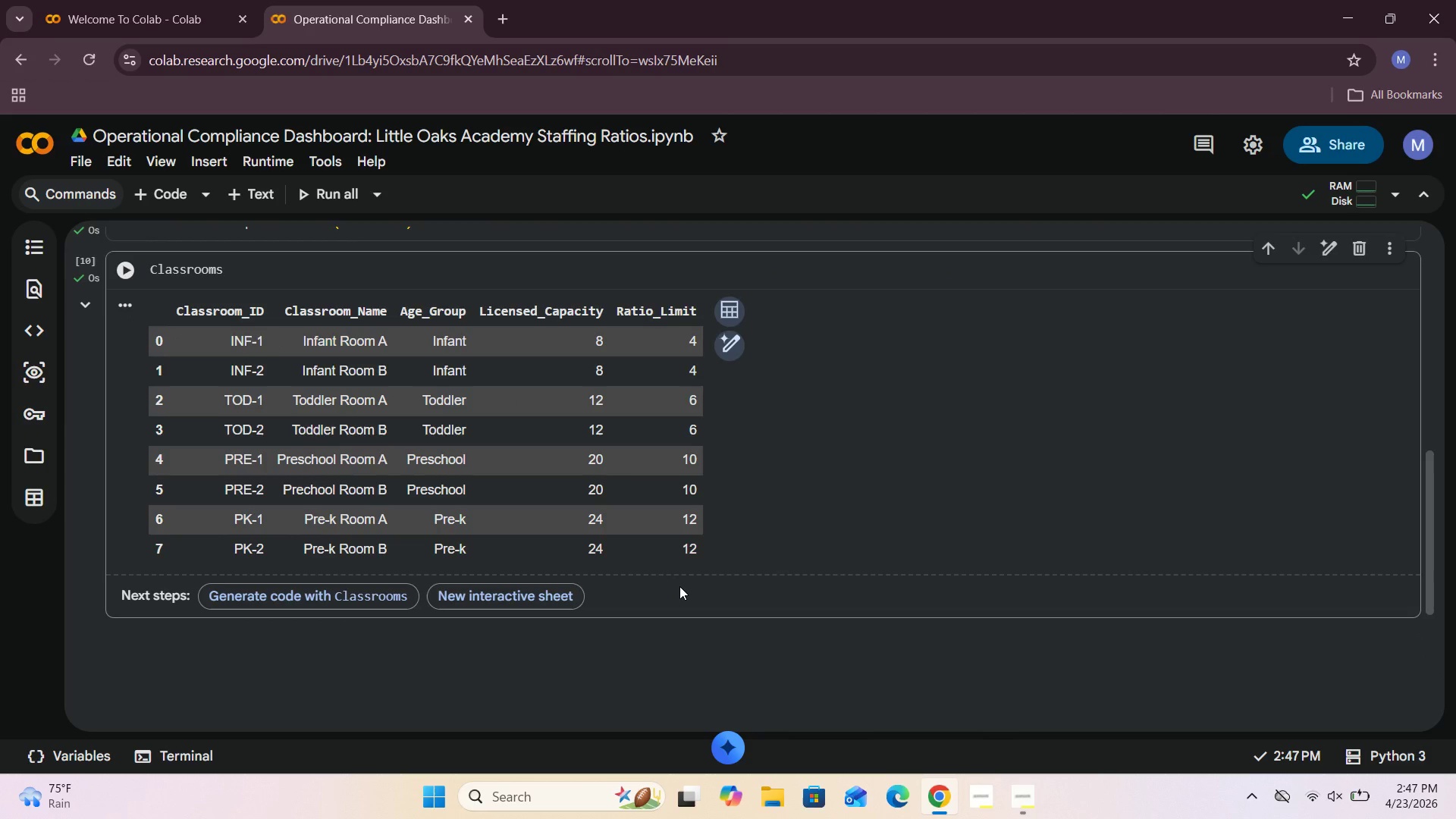 
wait(6.84)
 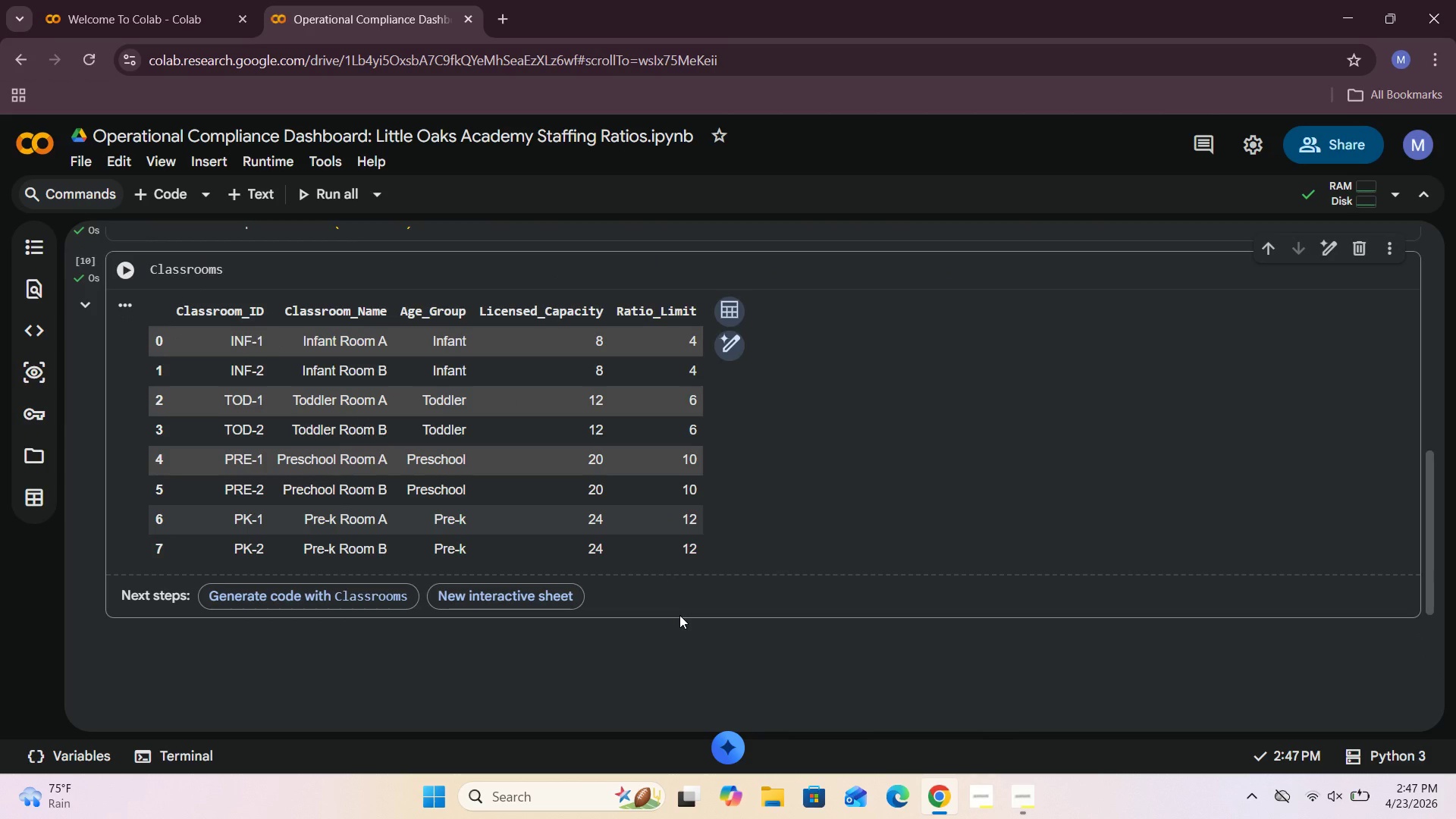 
left_click([1017, 804])